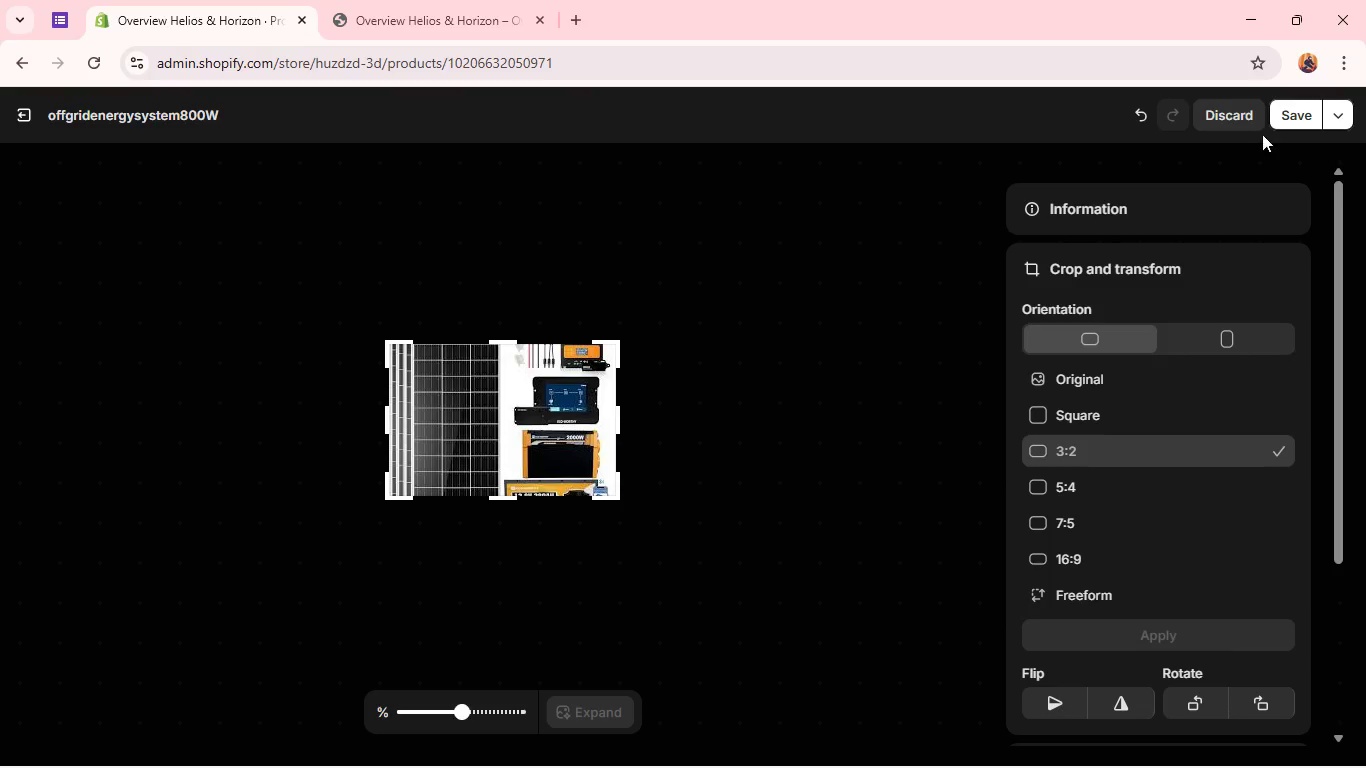 
left_click([1280, 121])
 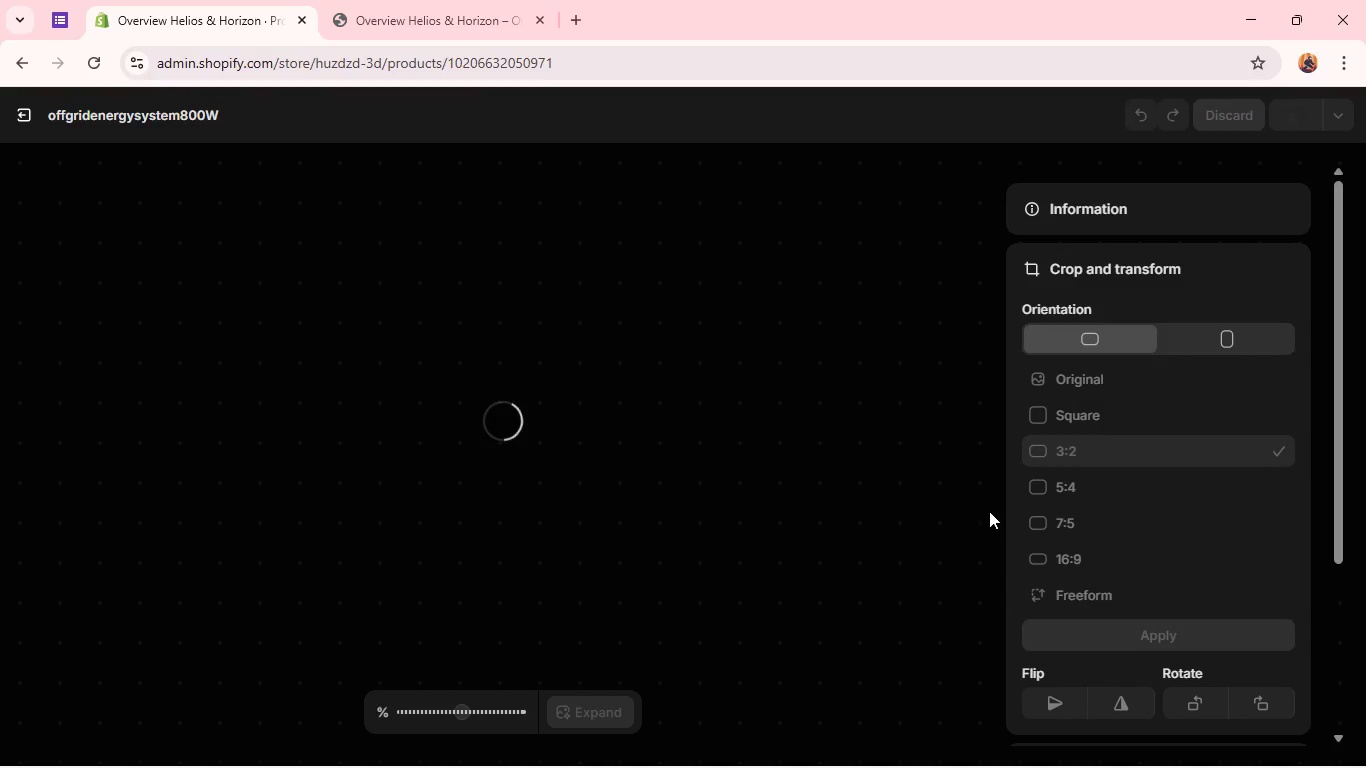 
mouse_move([943, 456])
 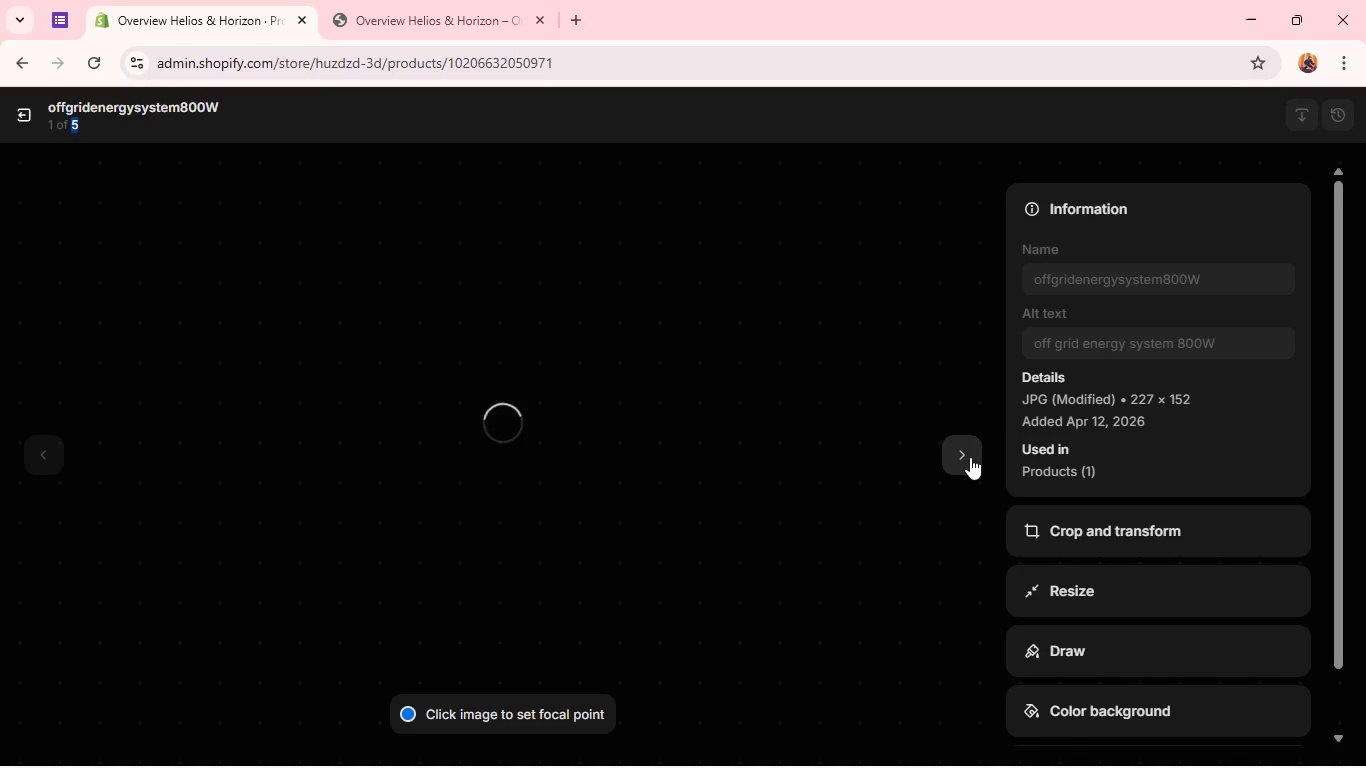 
wait(5.78)
 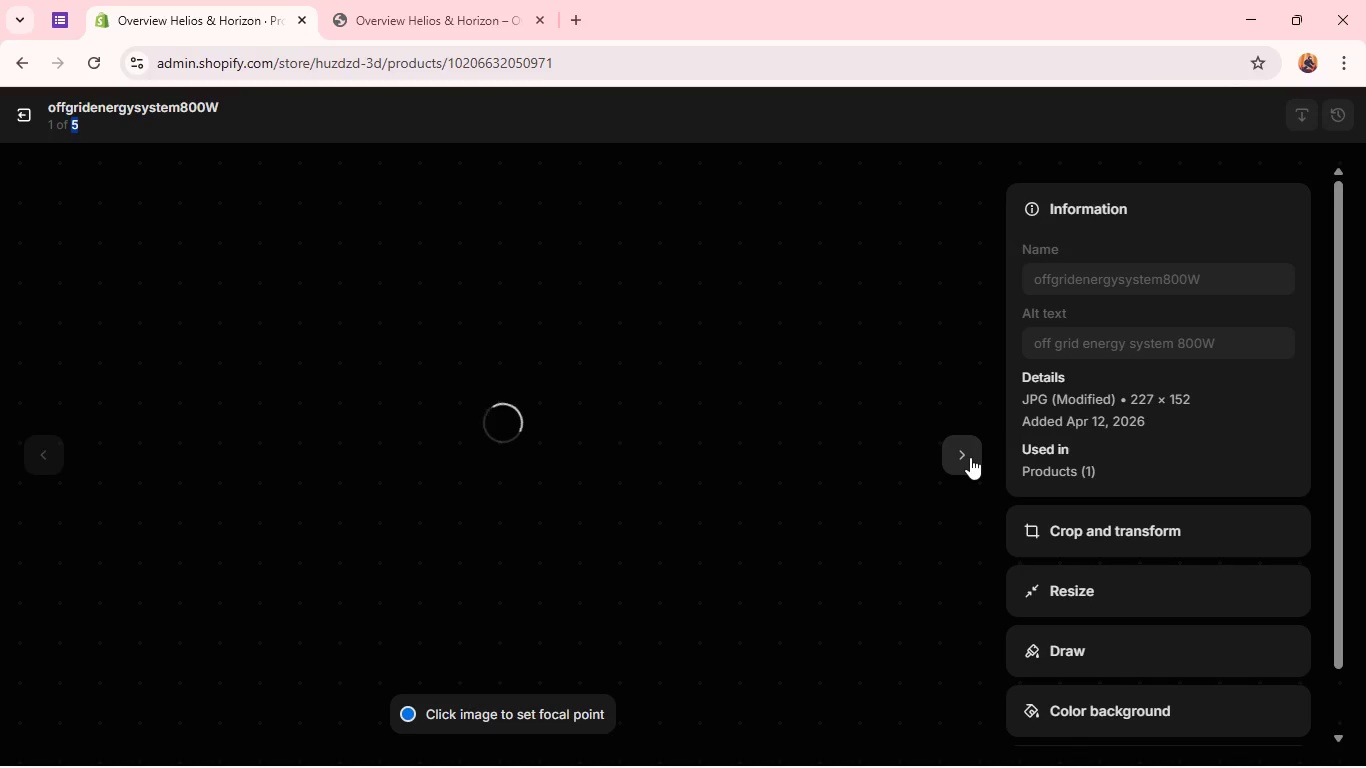 
left_click([970, 457])
 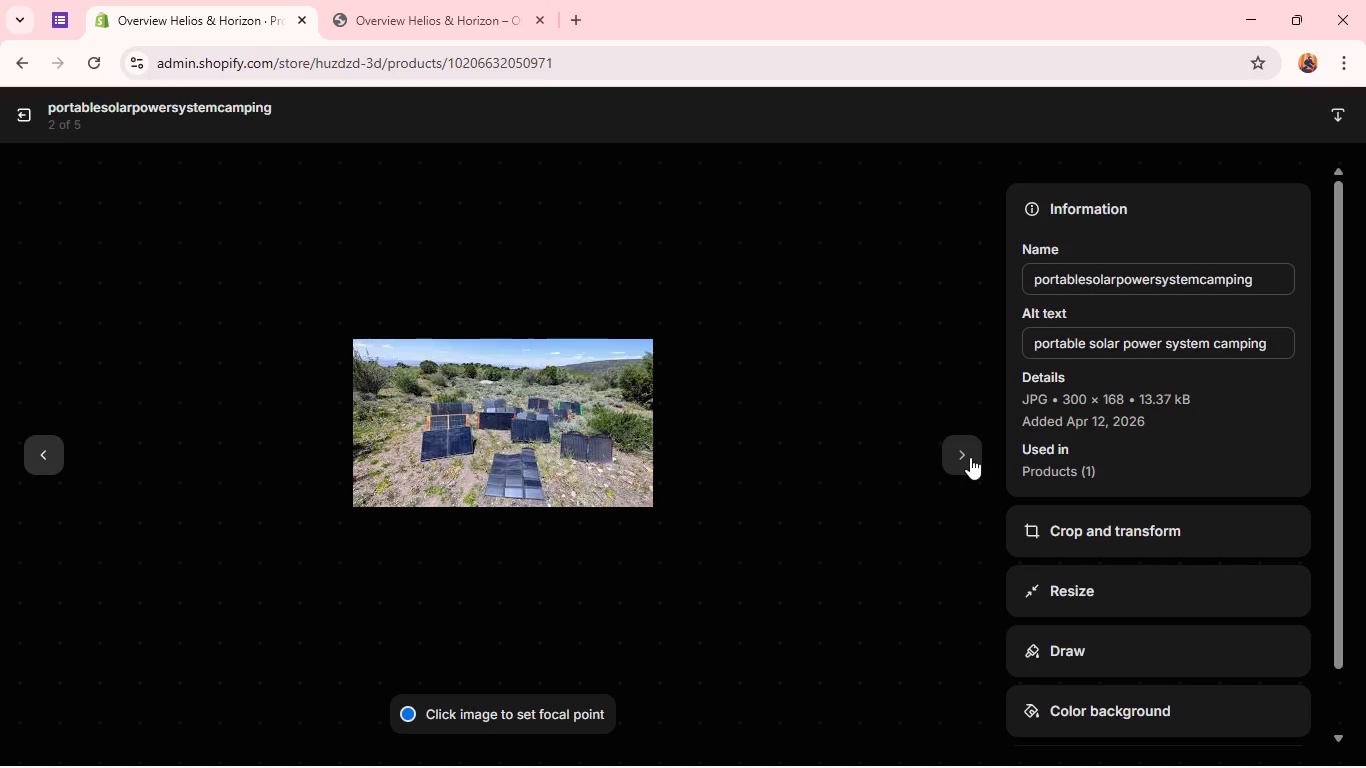 
left_click([1069, 532])
 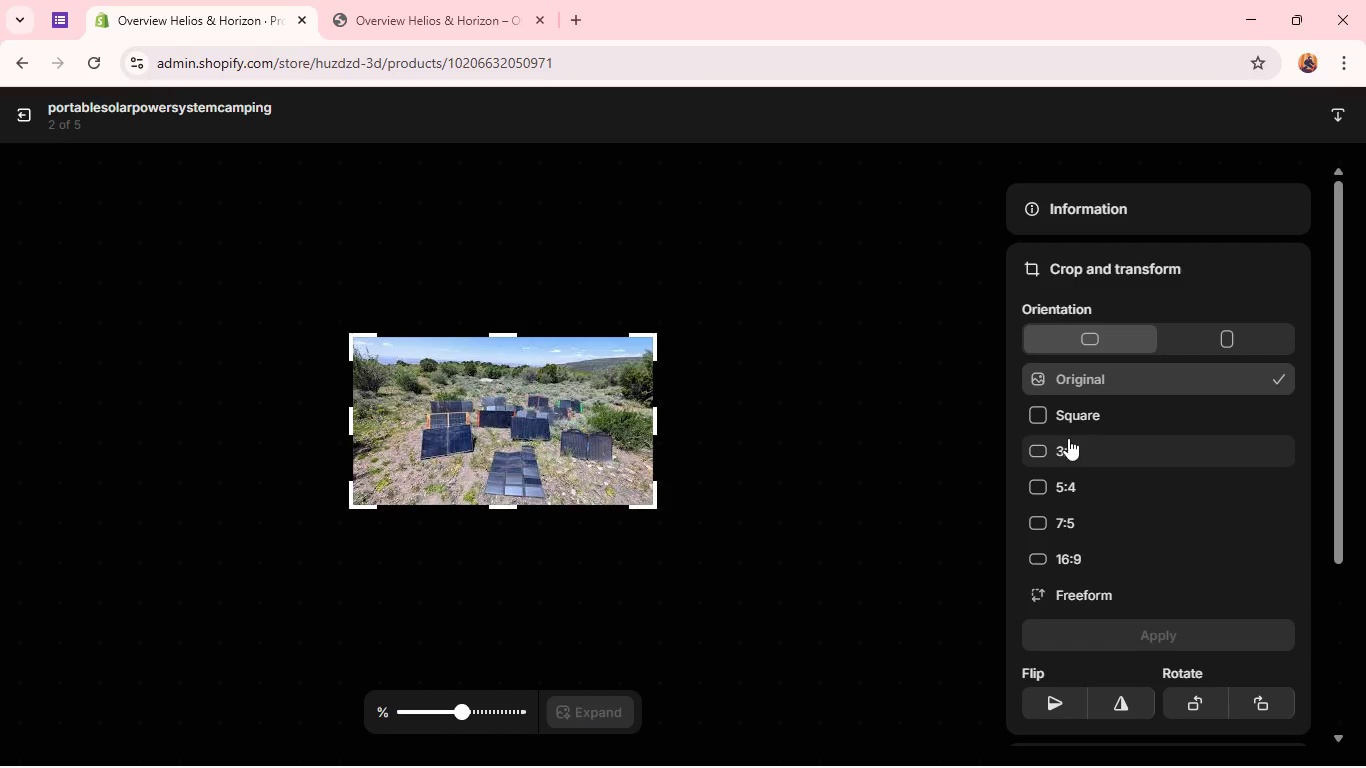 
left_click([1065, 447])
 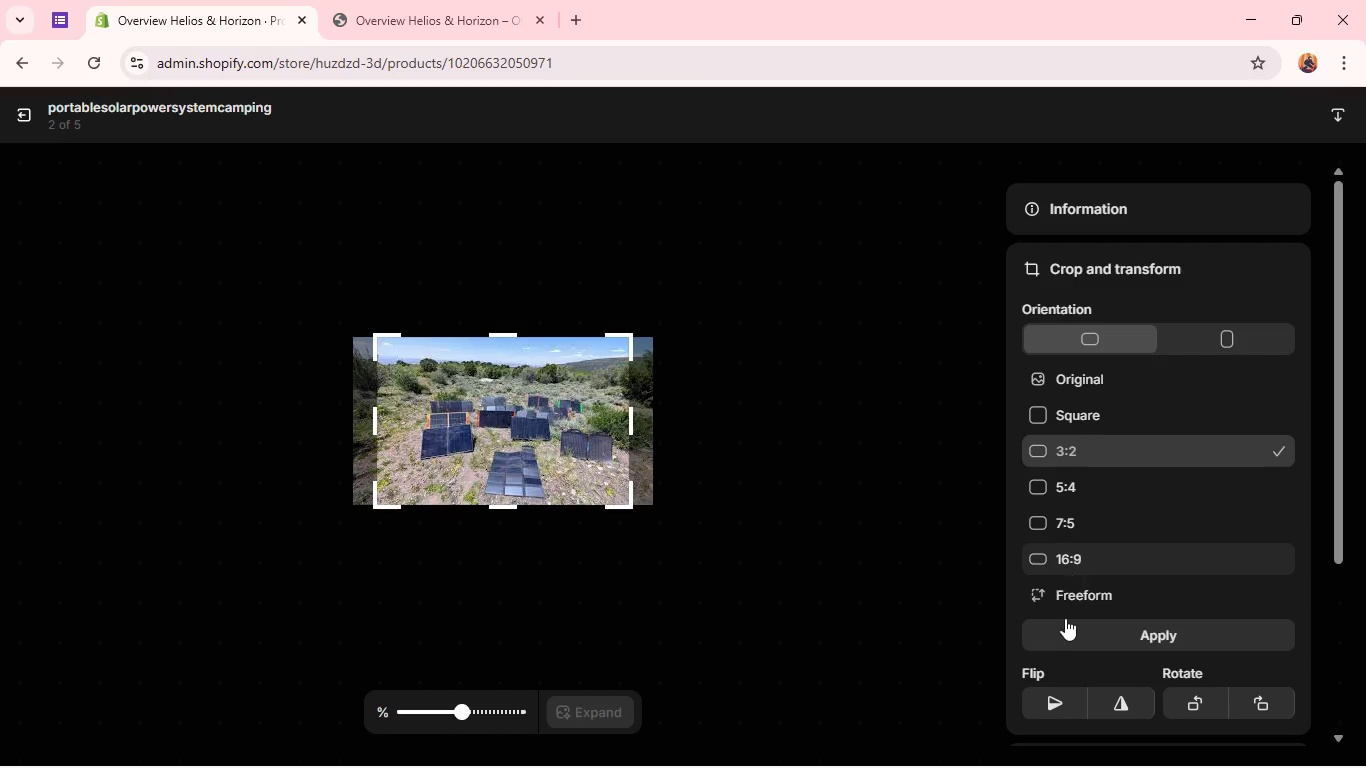 
left_click([1066, 630])
 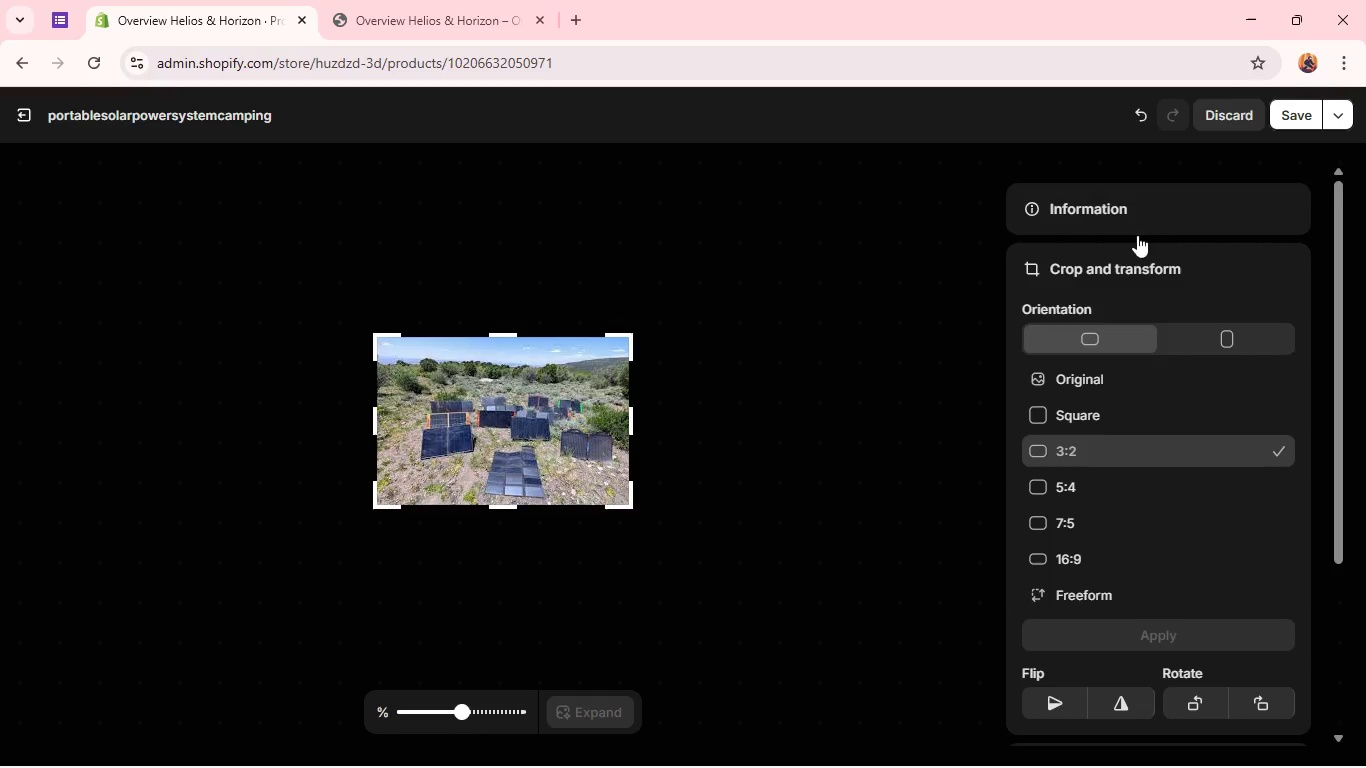 
left_click([1122, 192])
 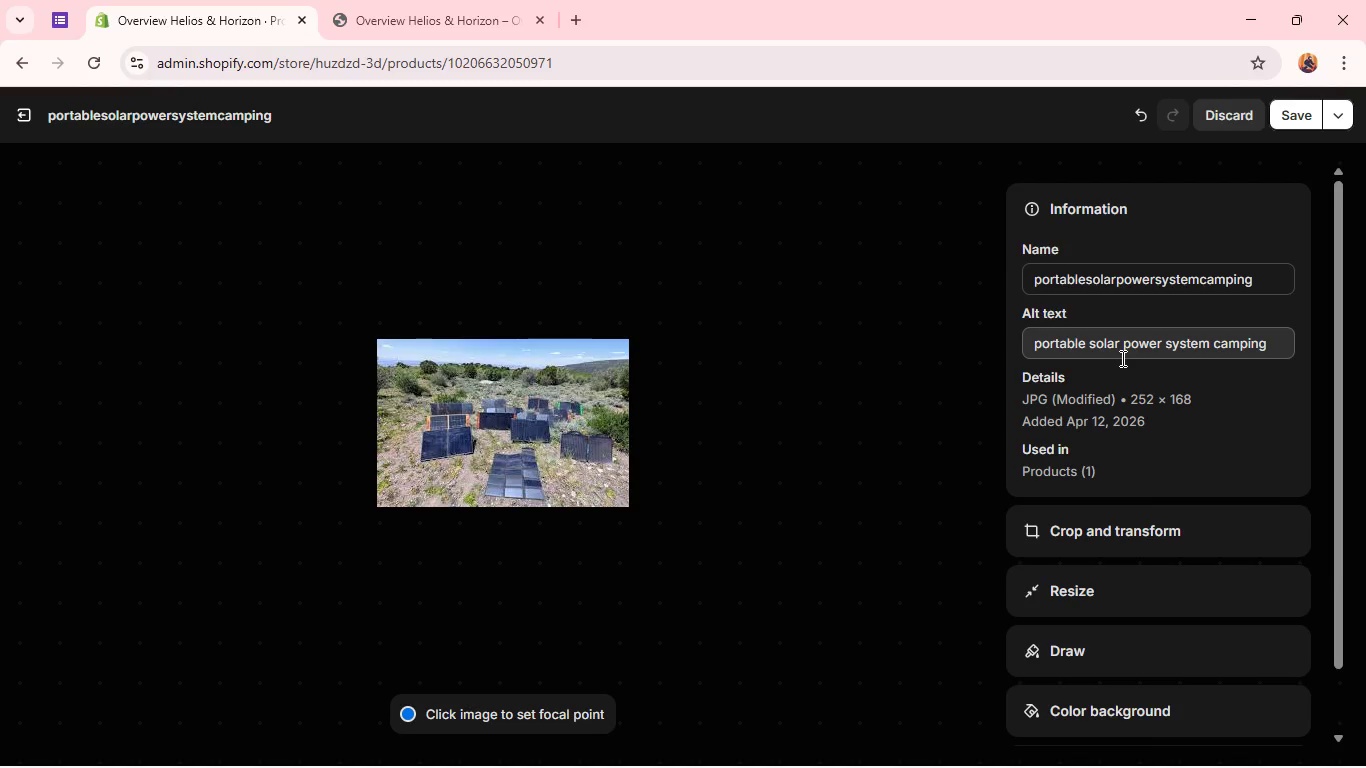 
wait(12.27)
 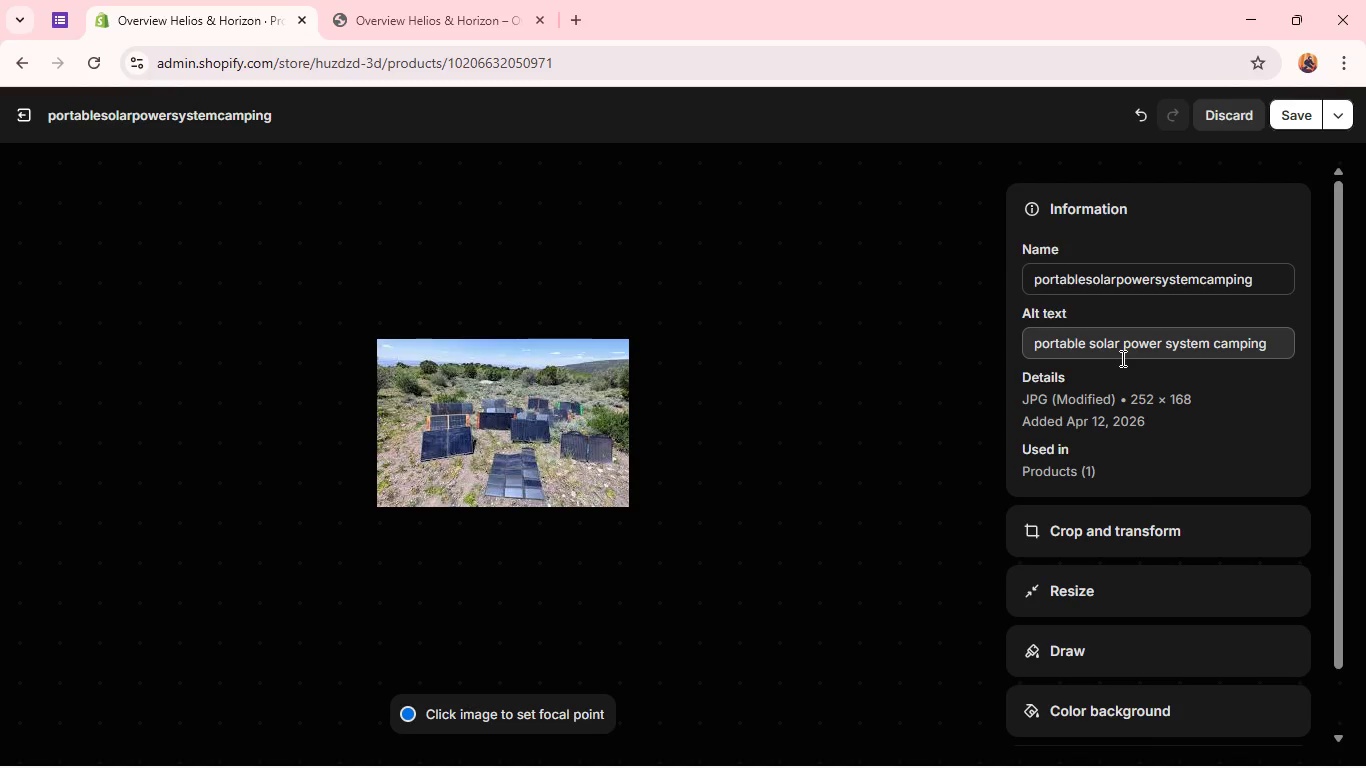 
left_click([1295, 119])
 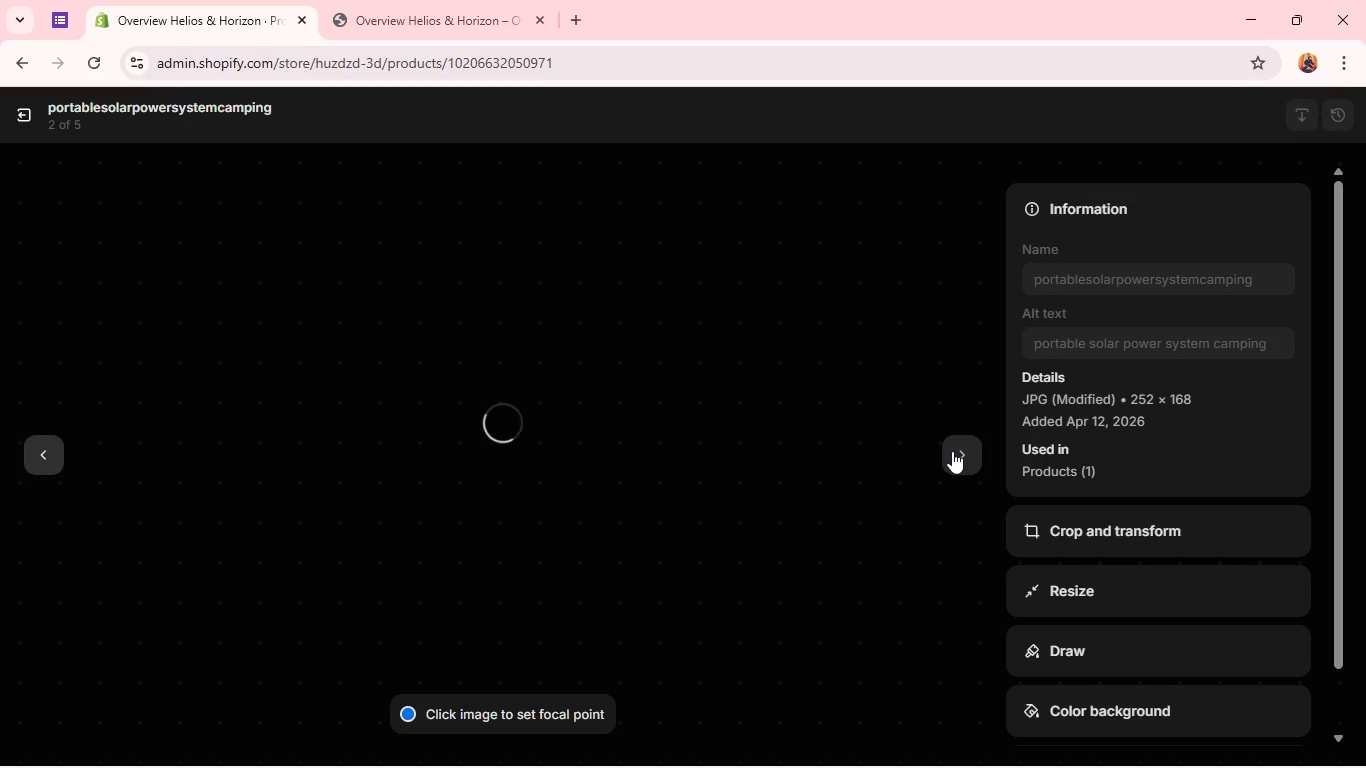 
wait(7.52)
 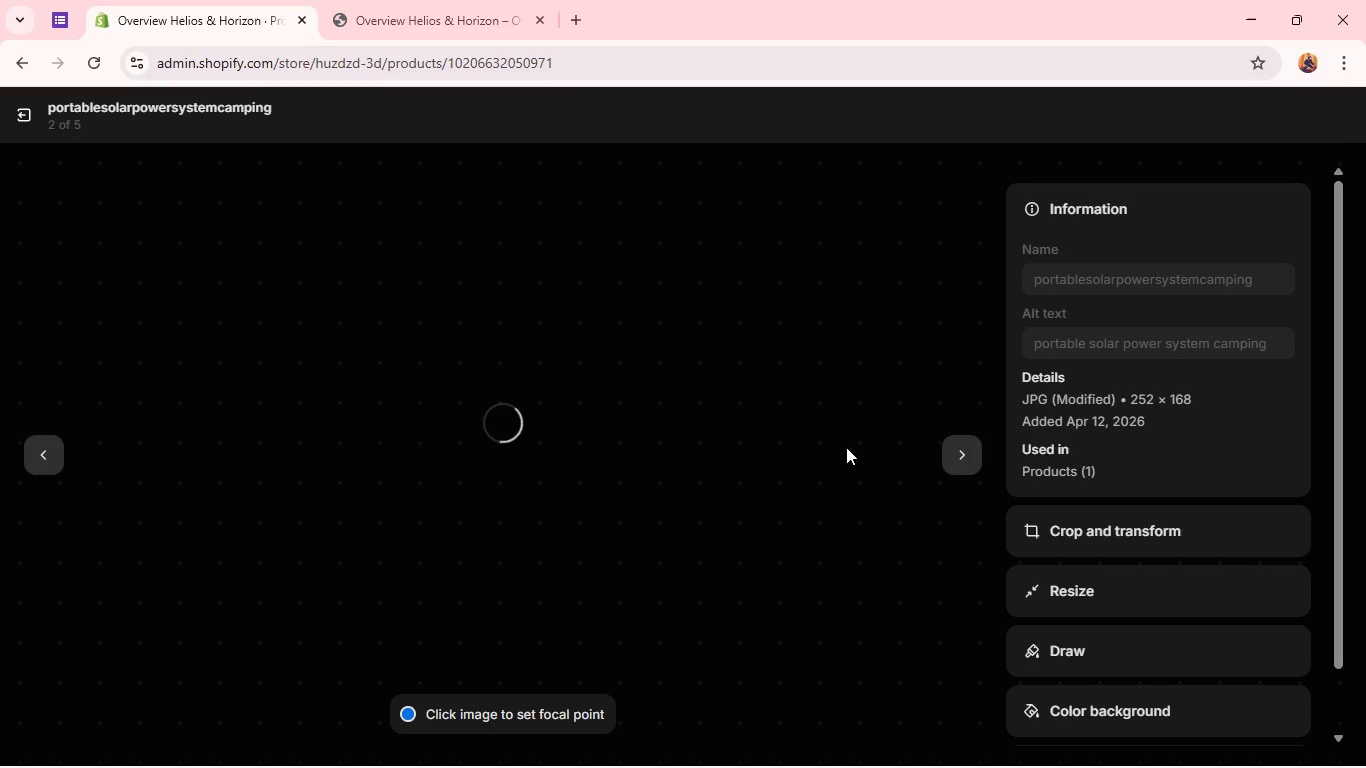 
left_click([969, 458])
 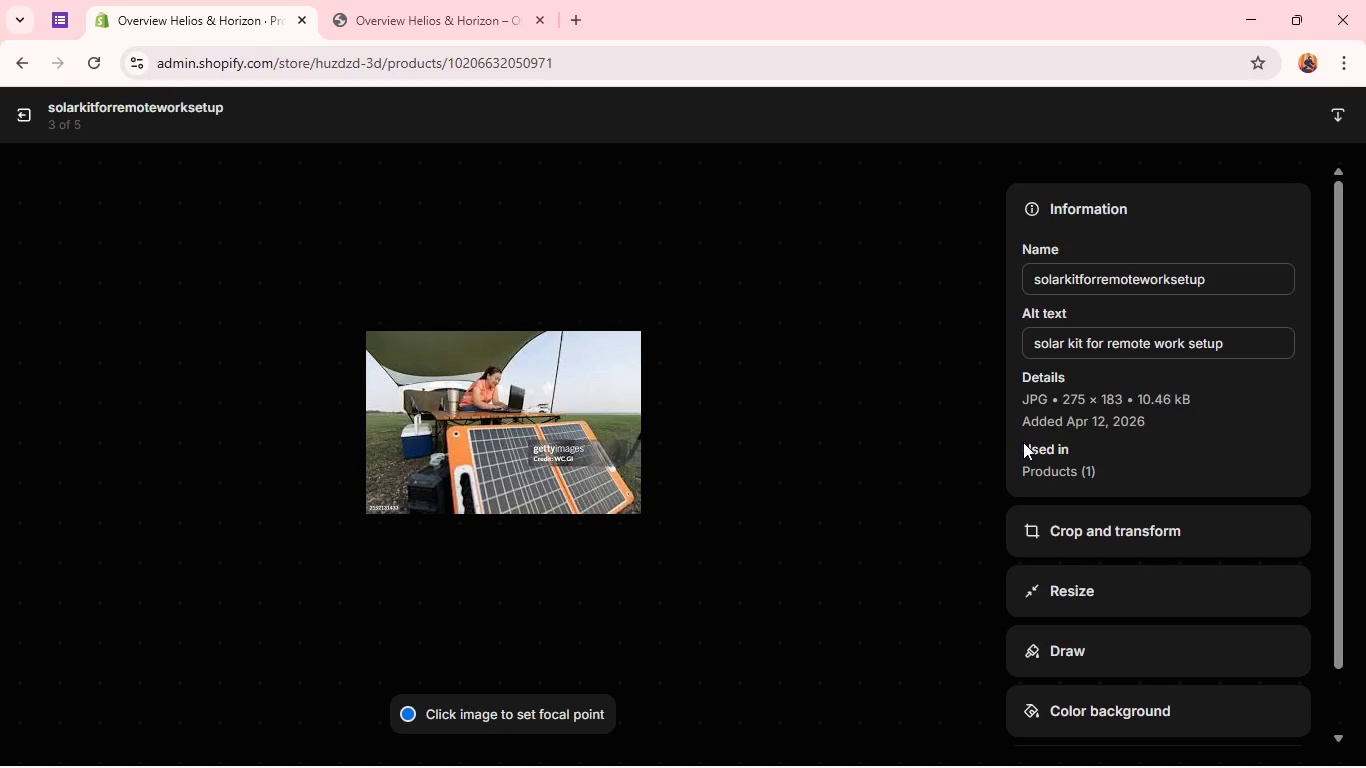 
wait(7.41)
 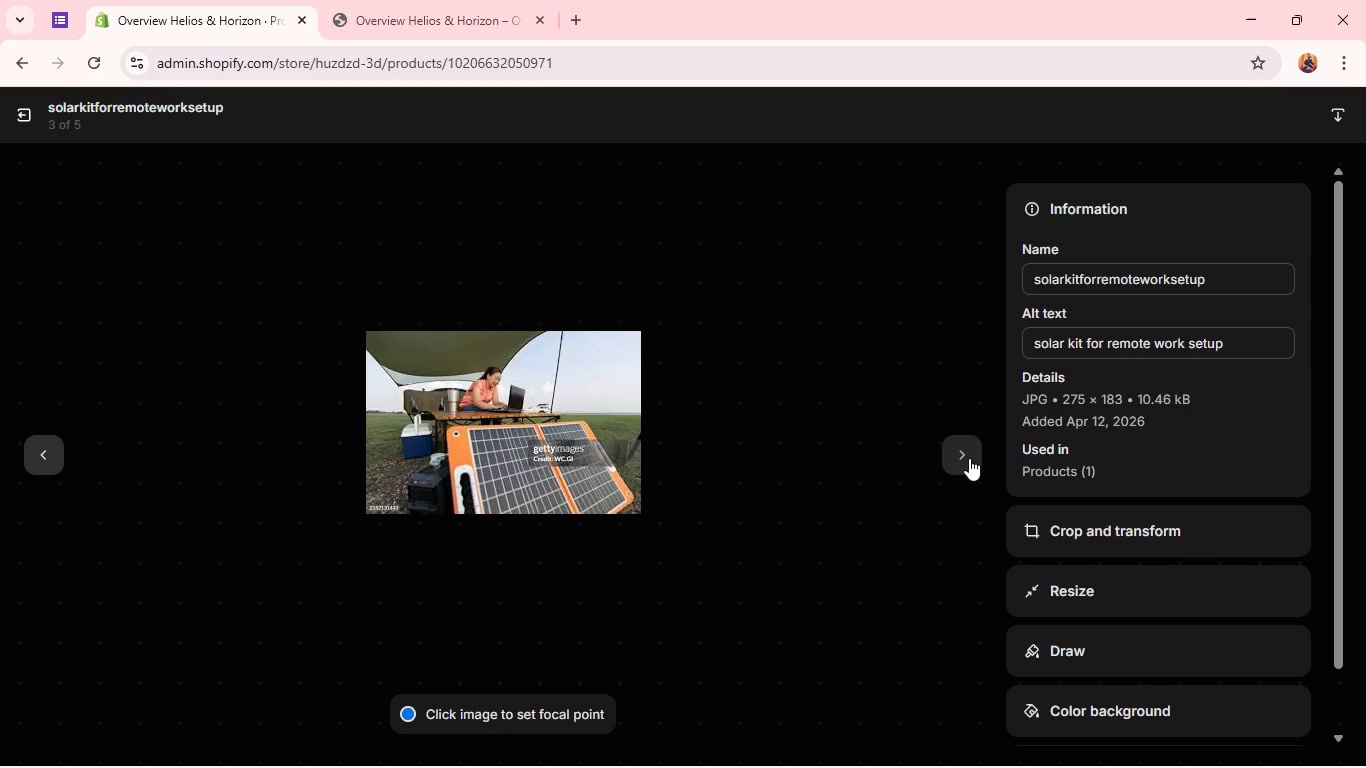 
left_click([1110, 526])
 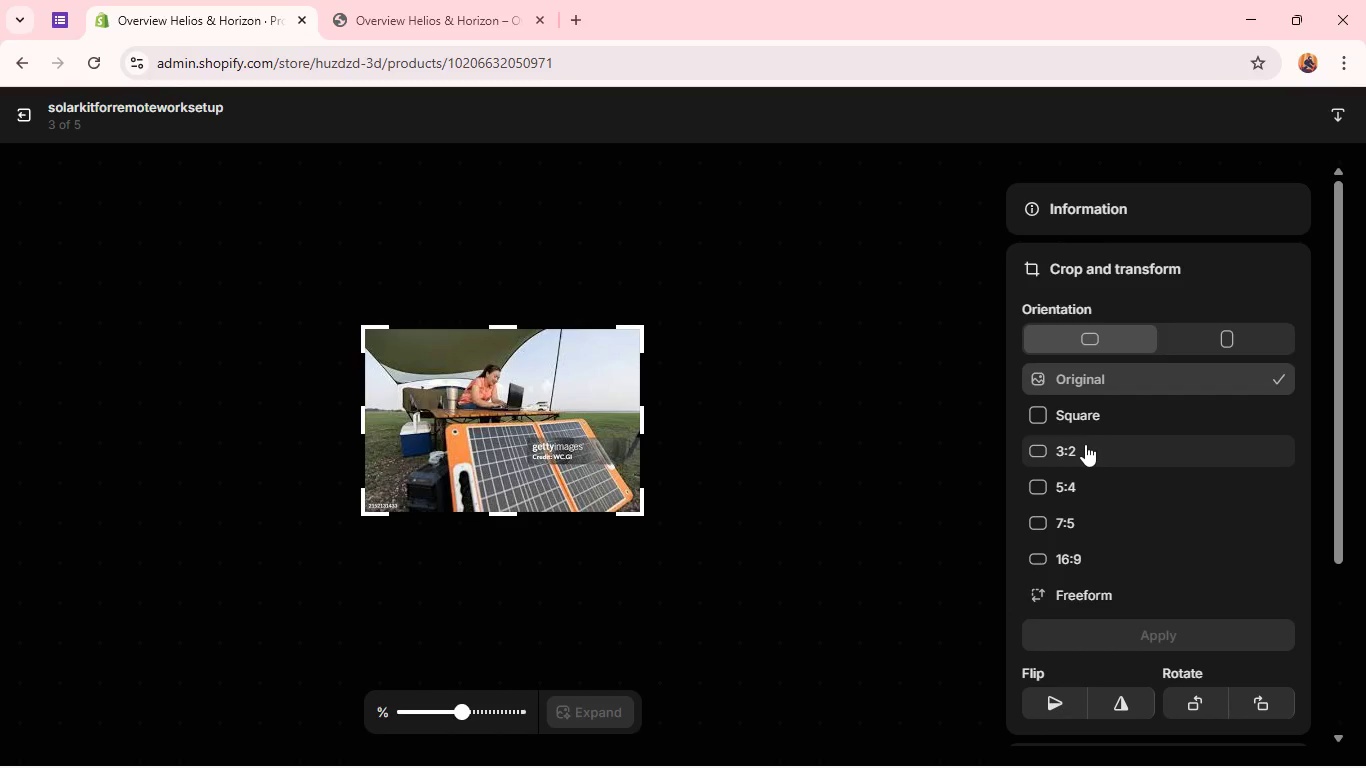 
left_click([1085, 444])
 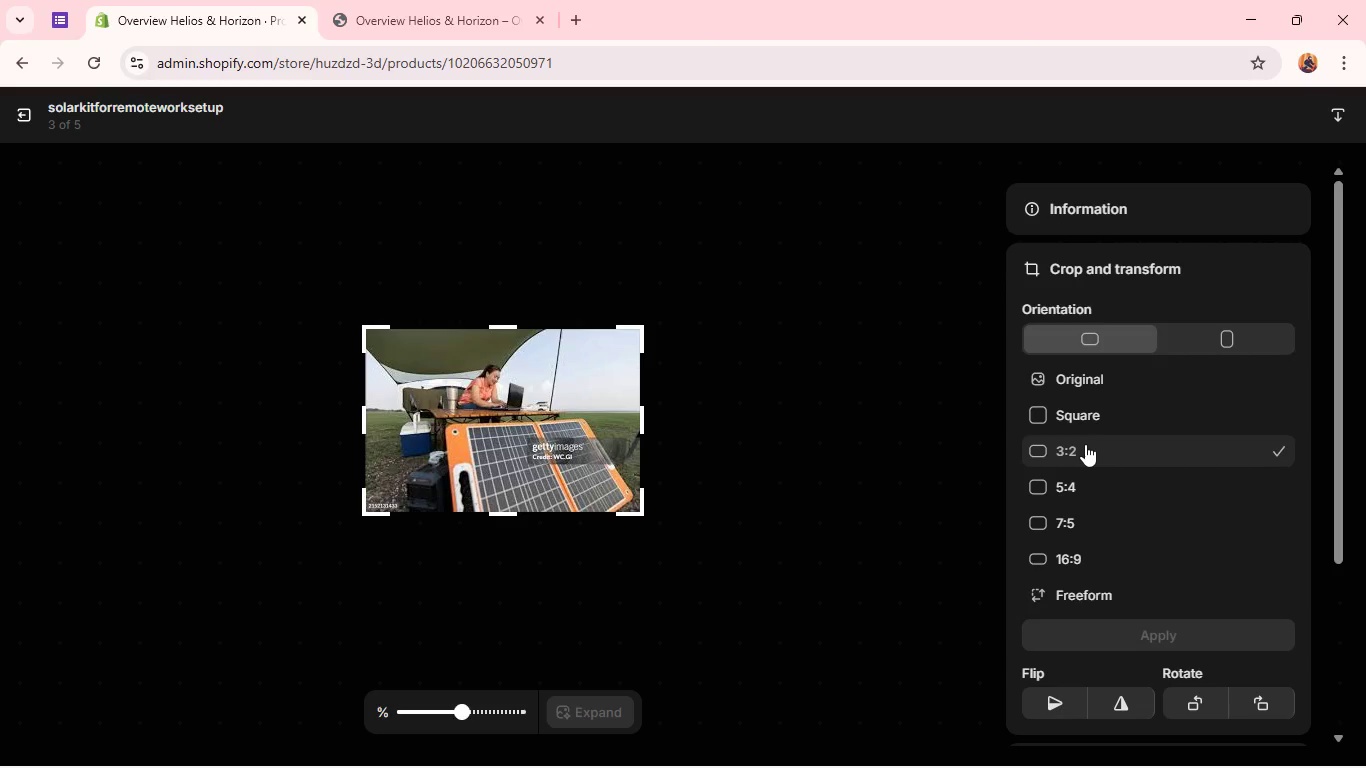 
left_click([1085, 444])
 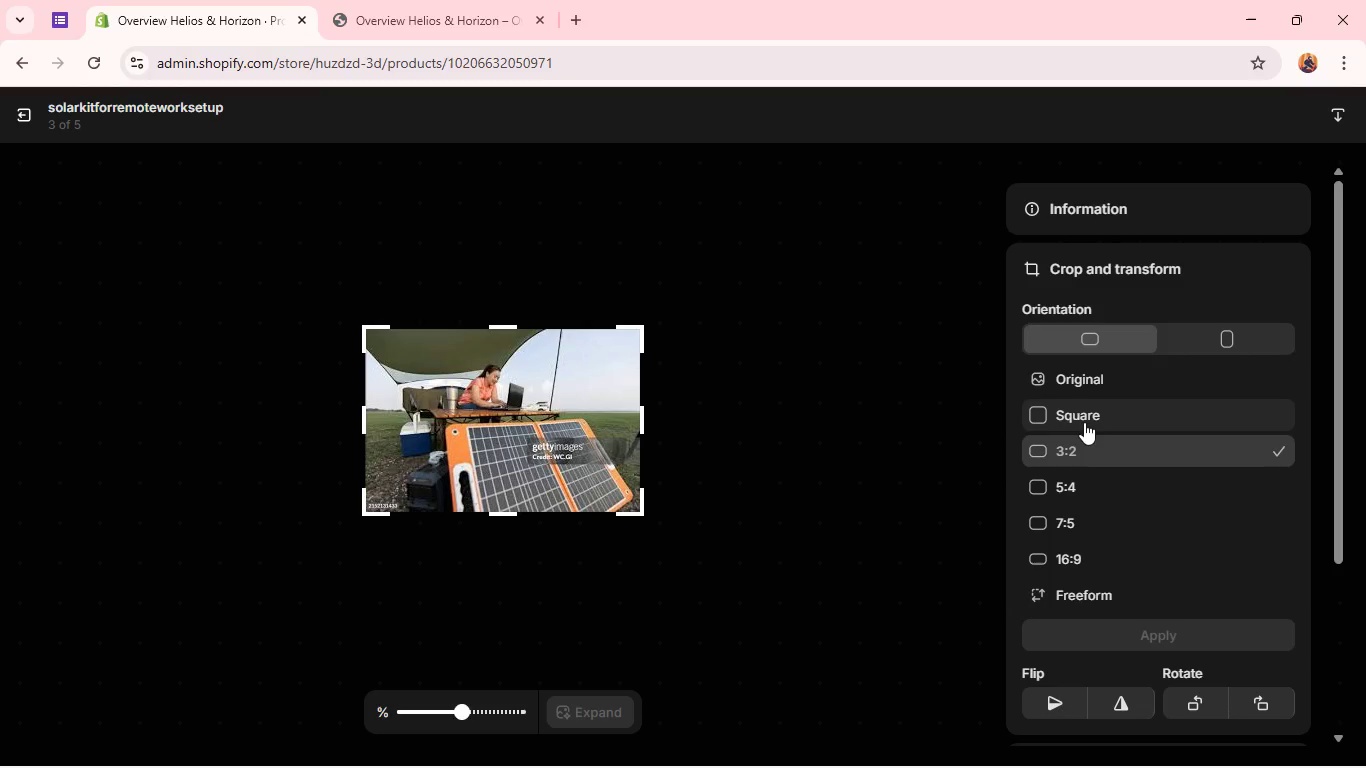 
left_click([1084, 421])
 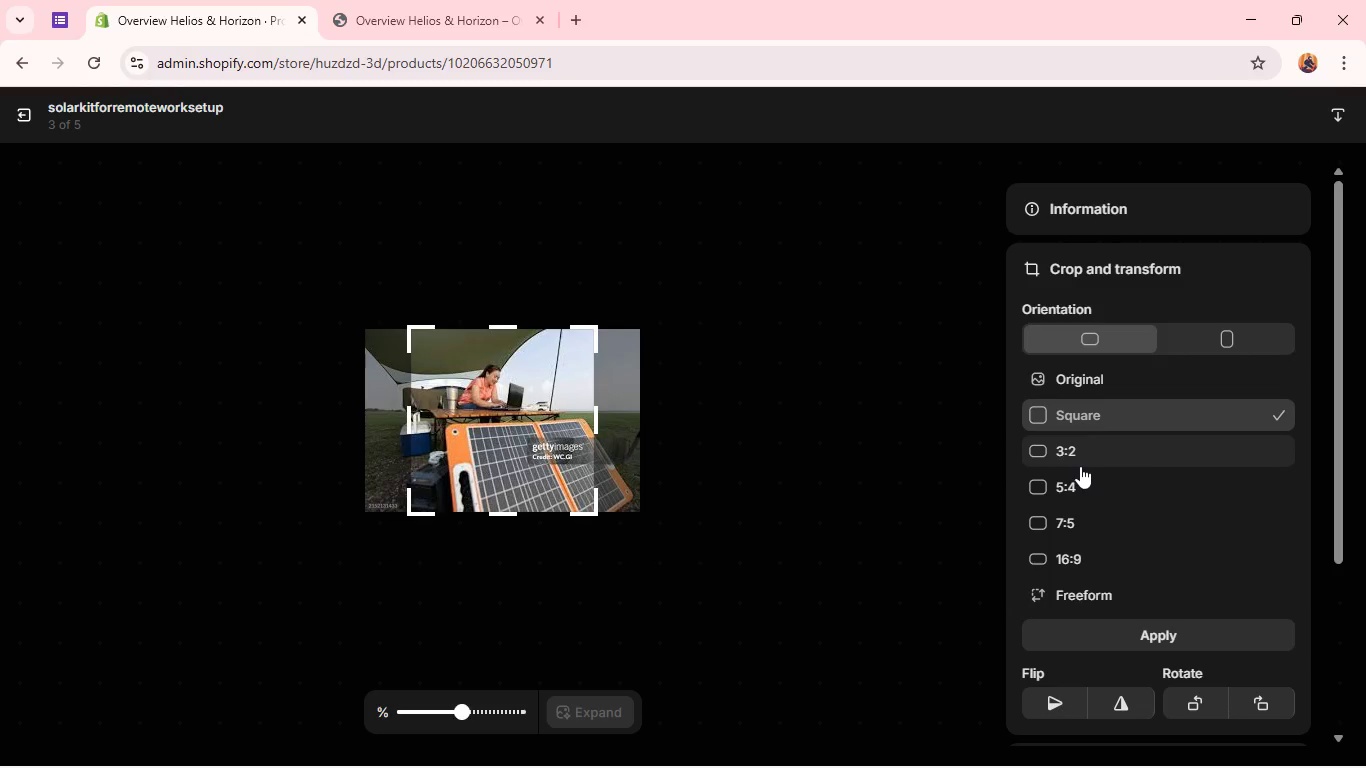 
left_click([1080, 466])
 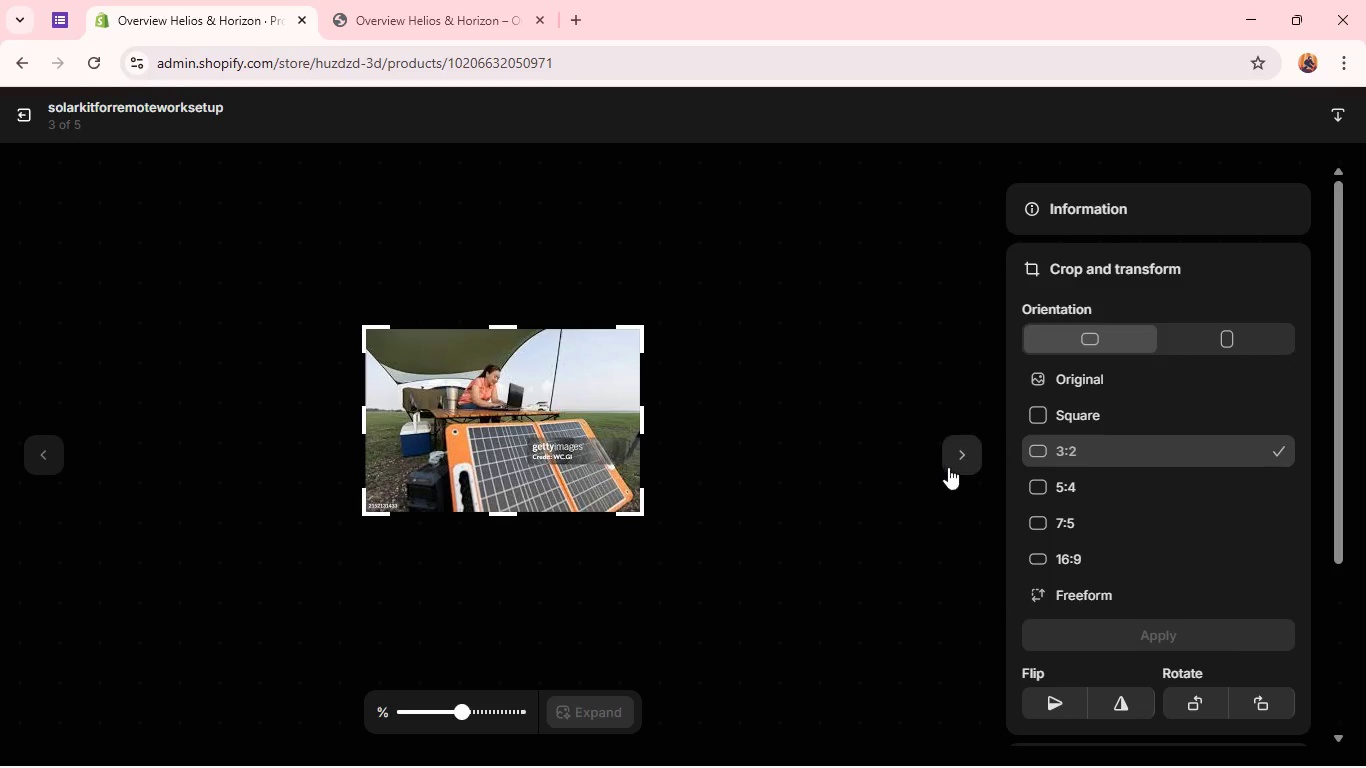 
left_click([960, 463])
 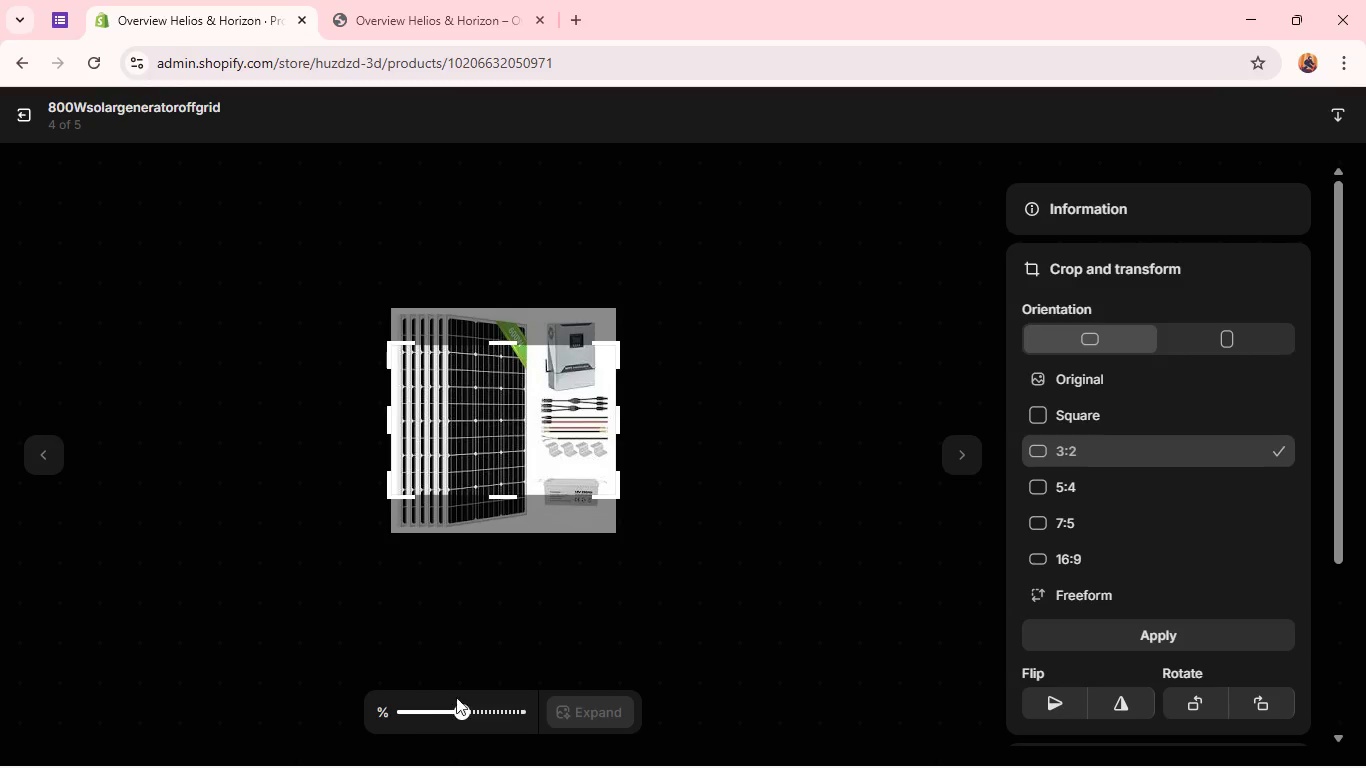 
wait(5.7)
 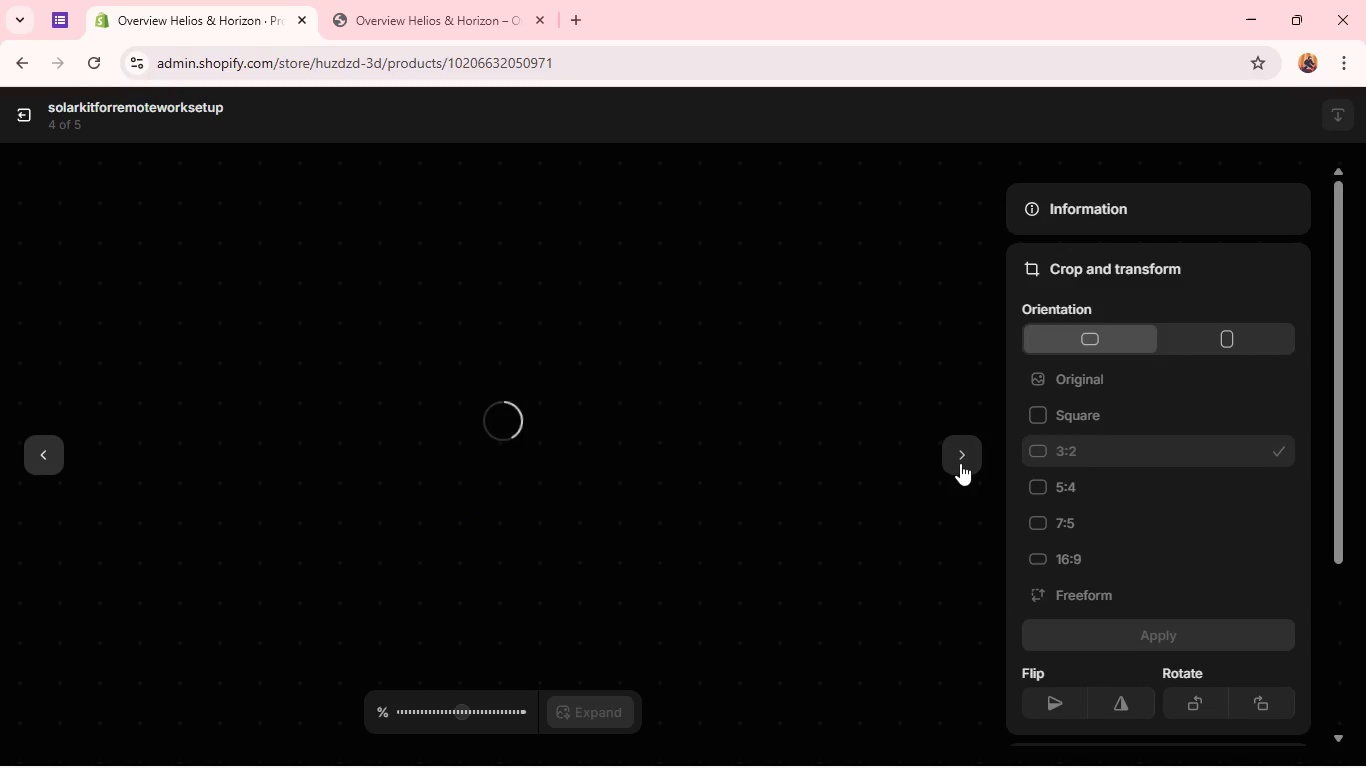 
left_click([441, 713])
 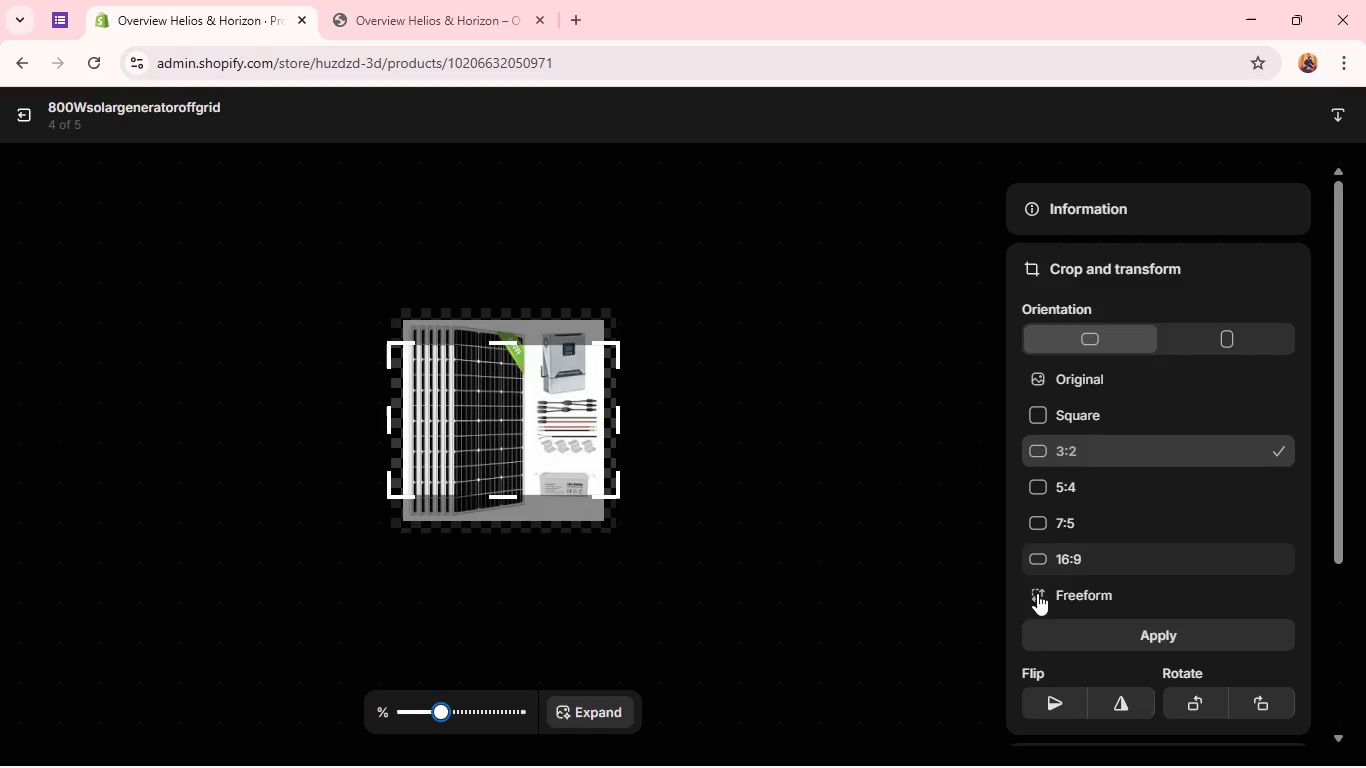 
left_click([599, 707])
 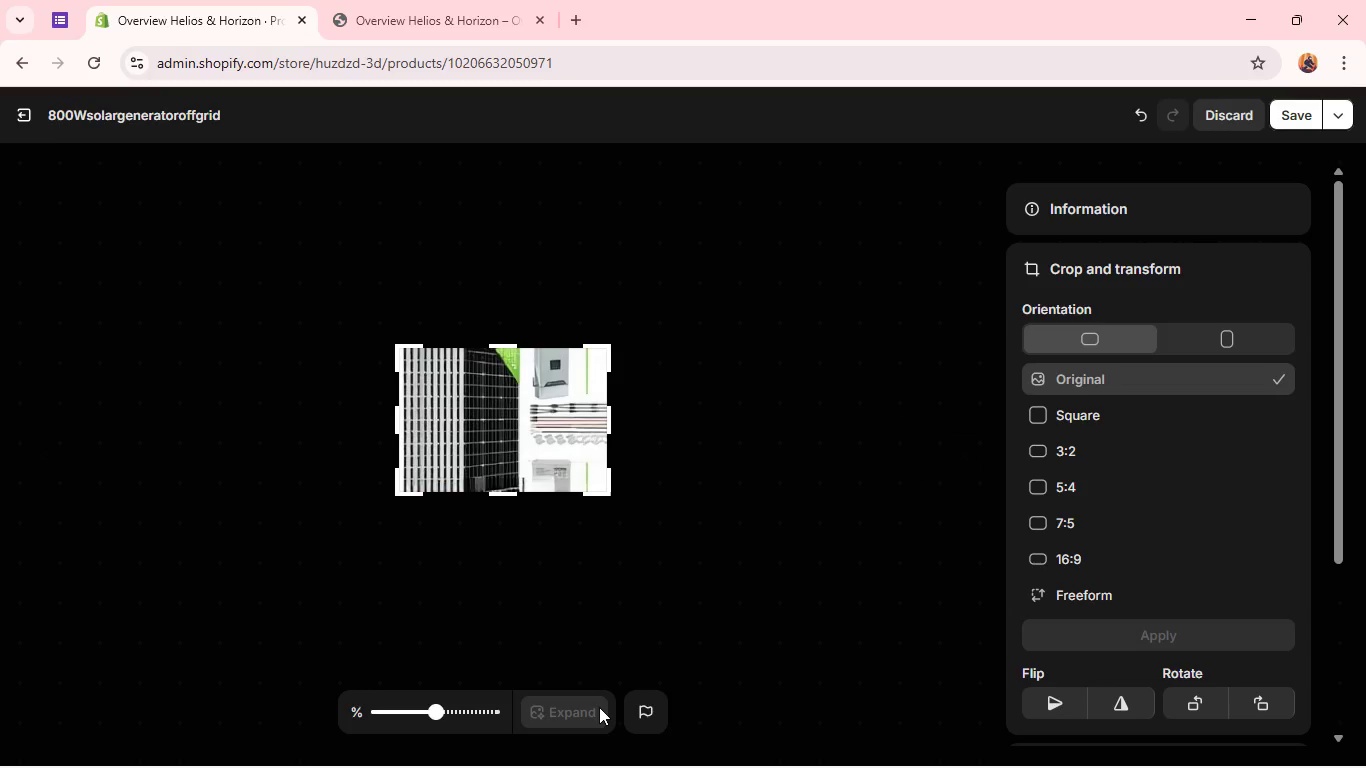 
wait(25.78)
 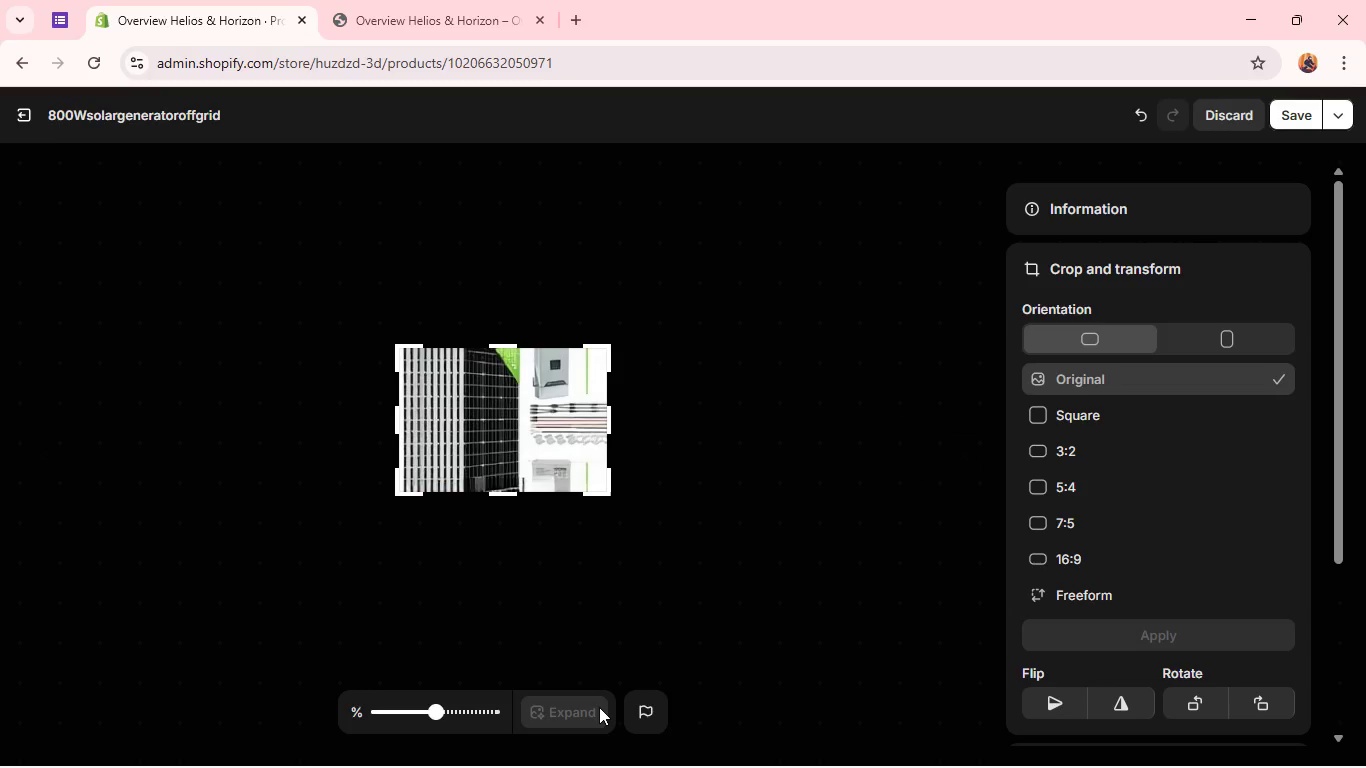 
left_click([1144, 114])
 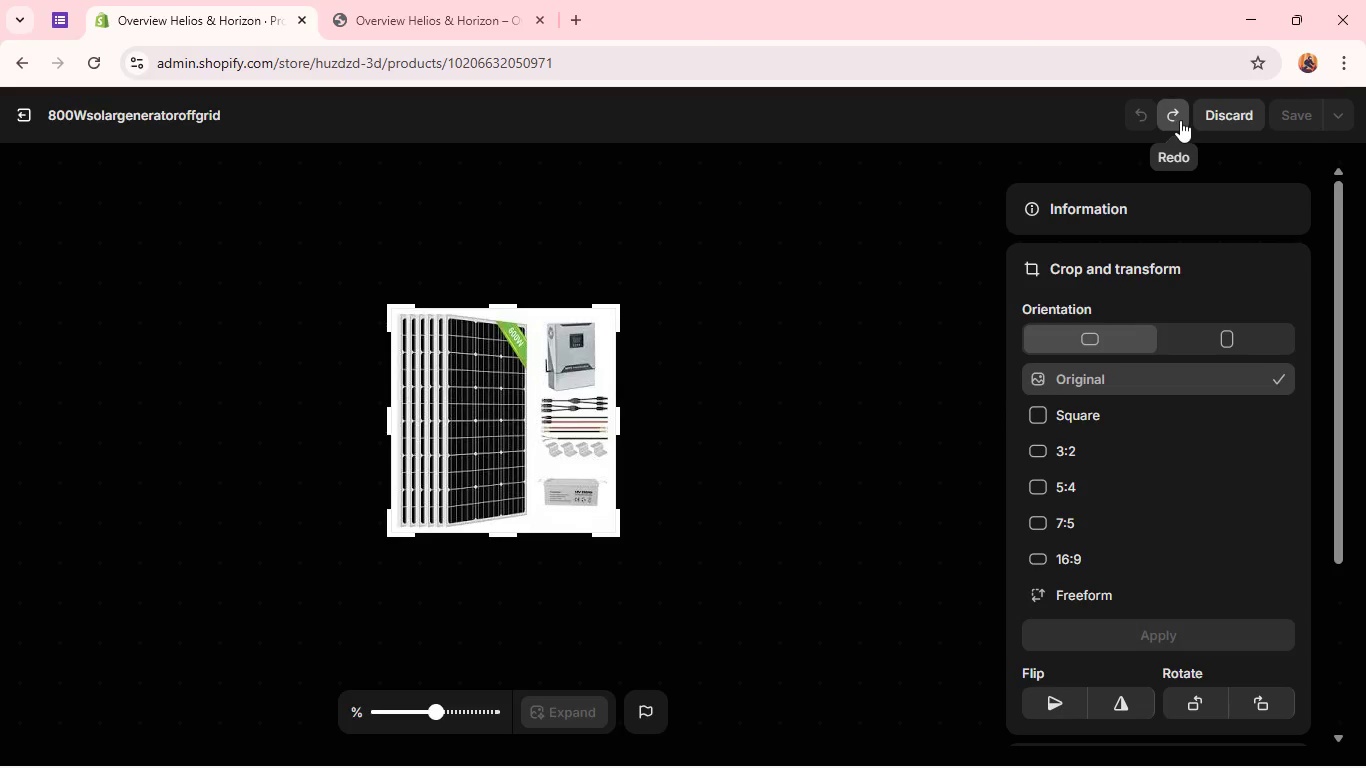 
left_click([1181, 120])
 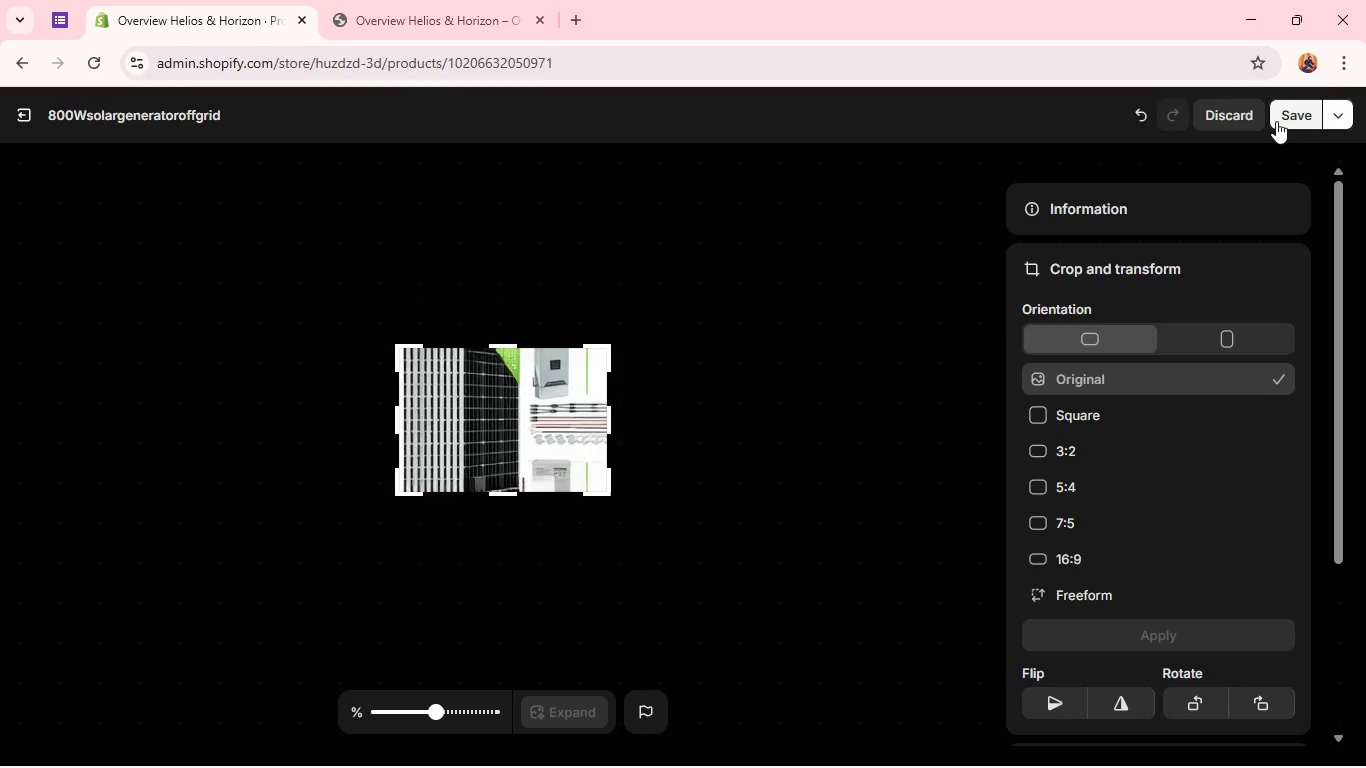 
left_click([1292, 119])
 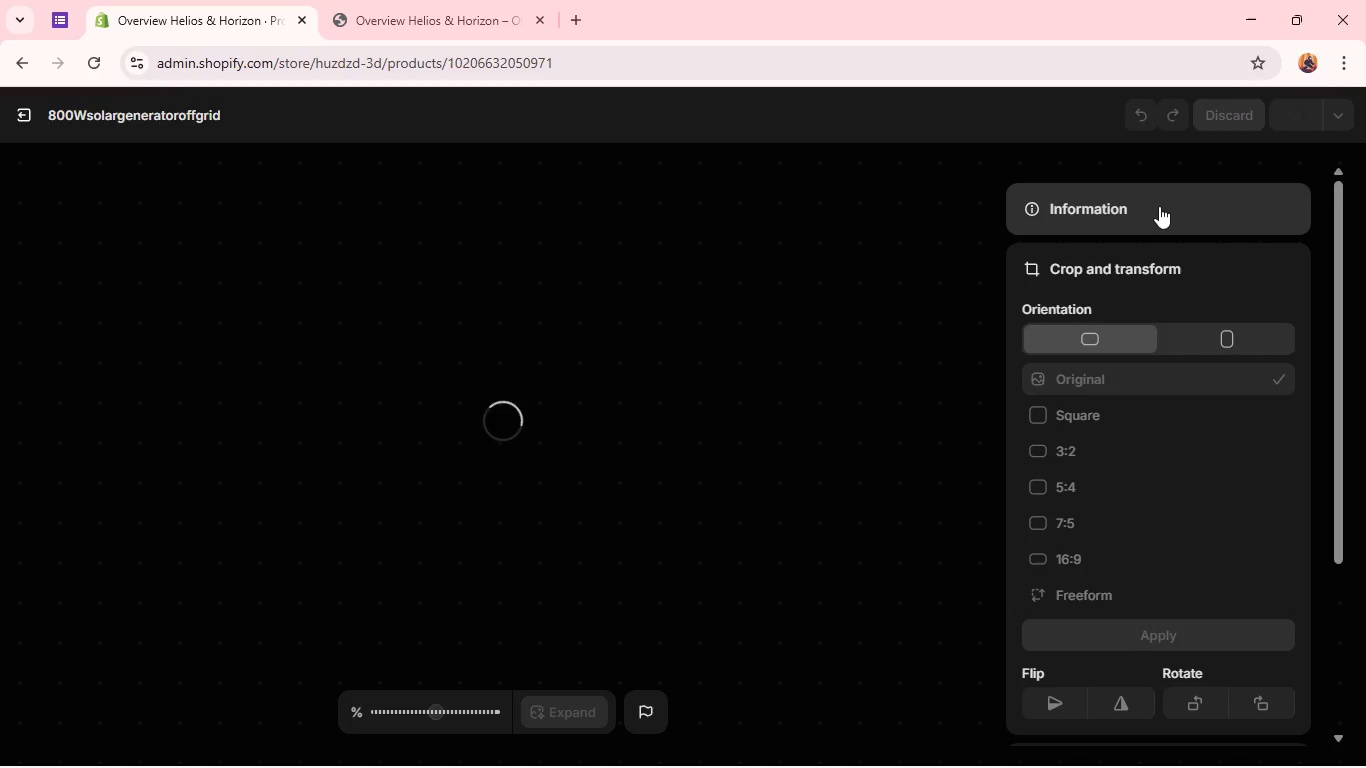 
left_click([1157, 207])
 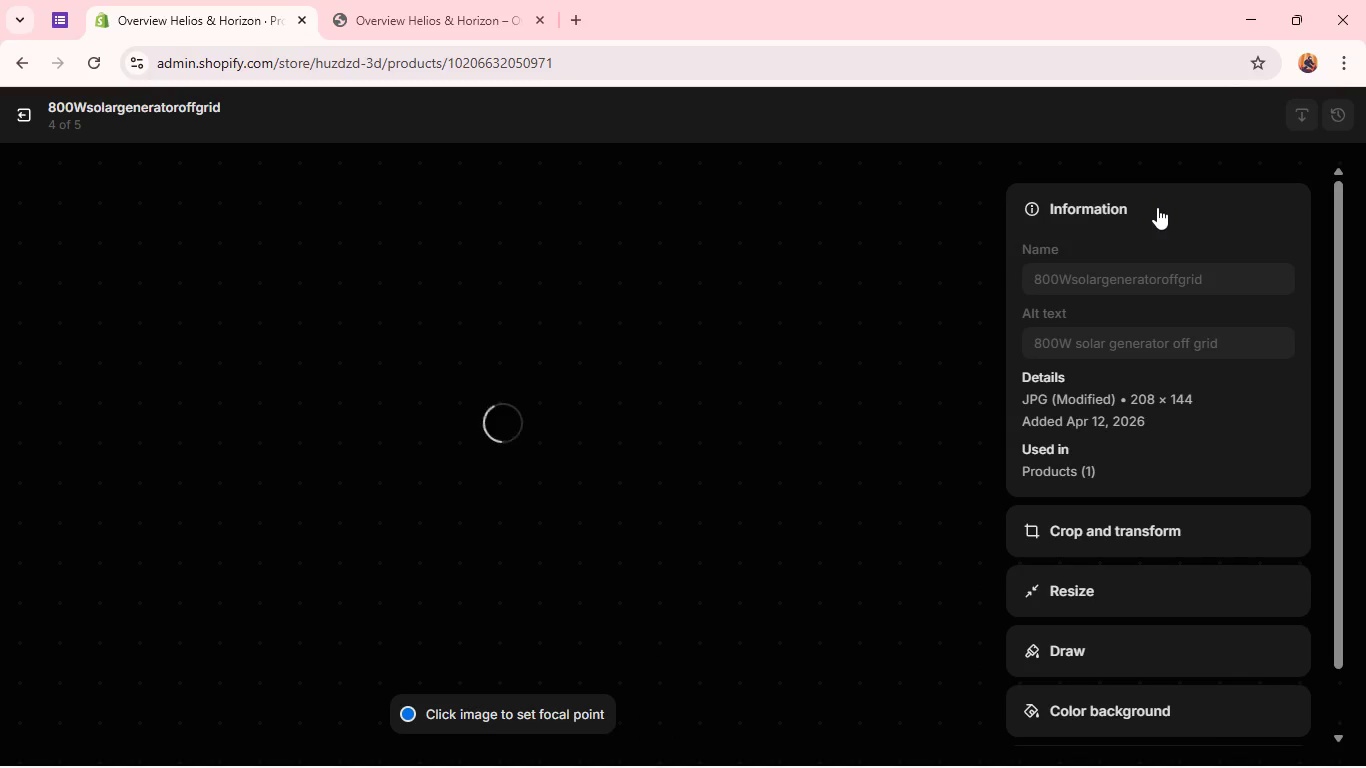 
wait(8.98)
 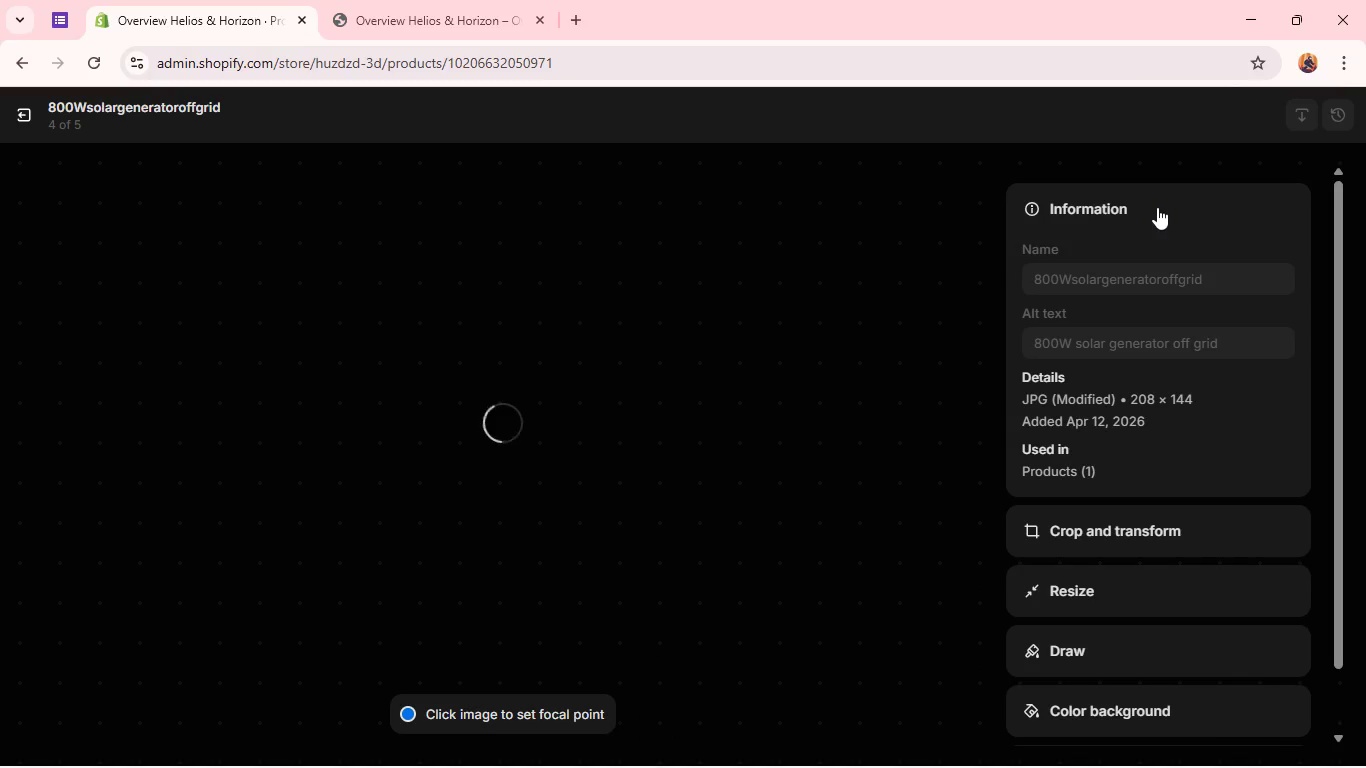 
left_click([969, 455])
 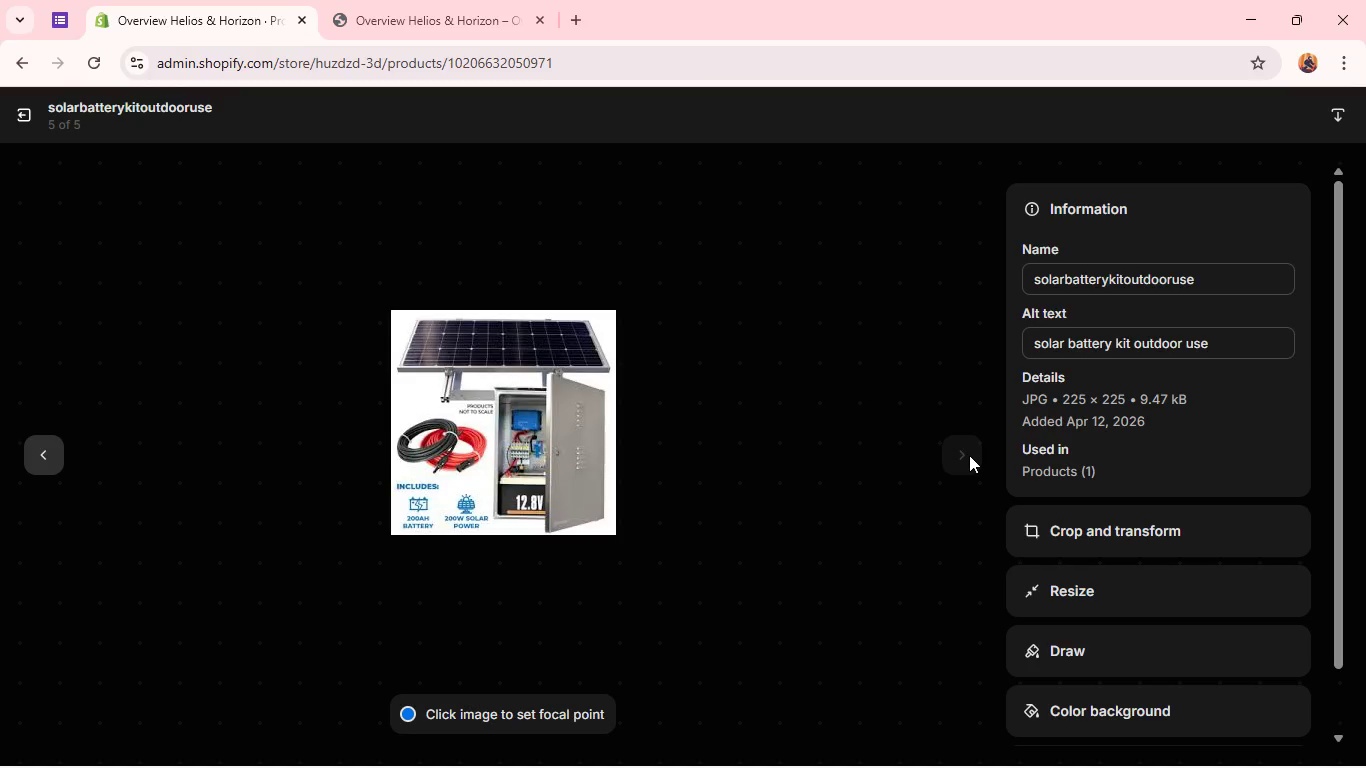 
wait(9.22)
 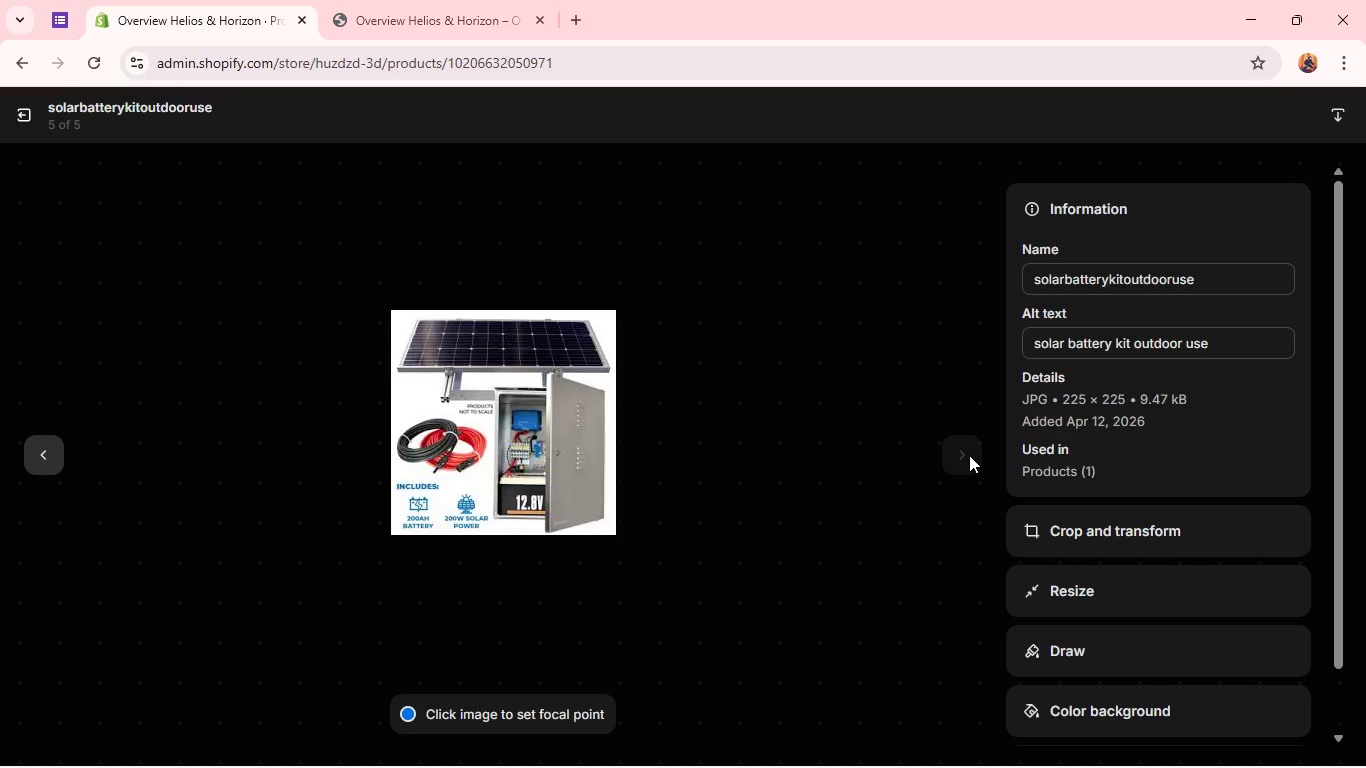 
left_click([1073, 518])
 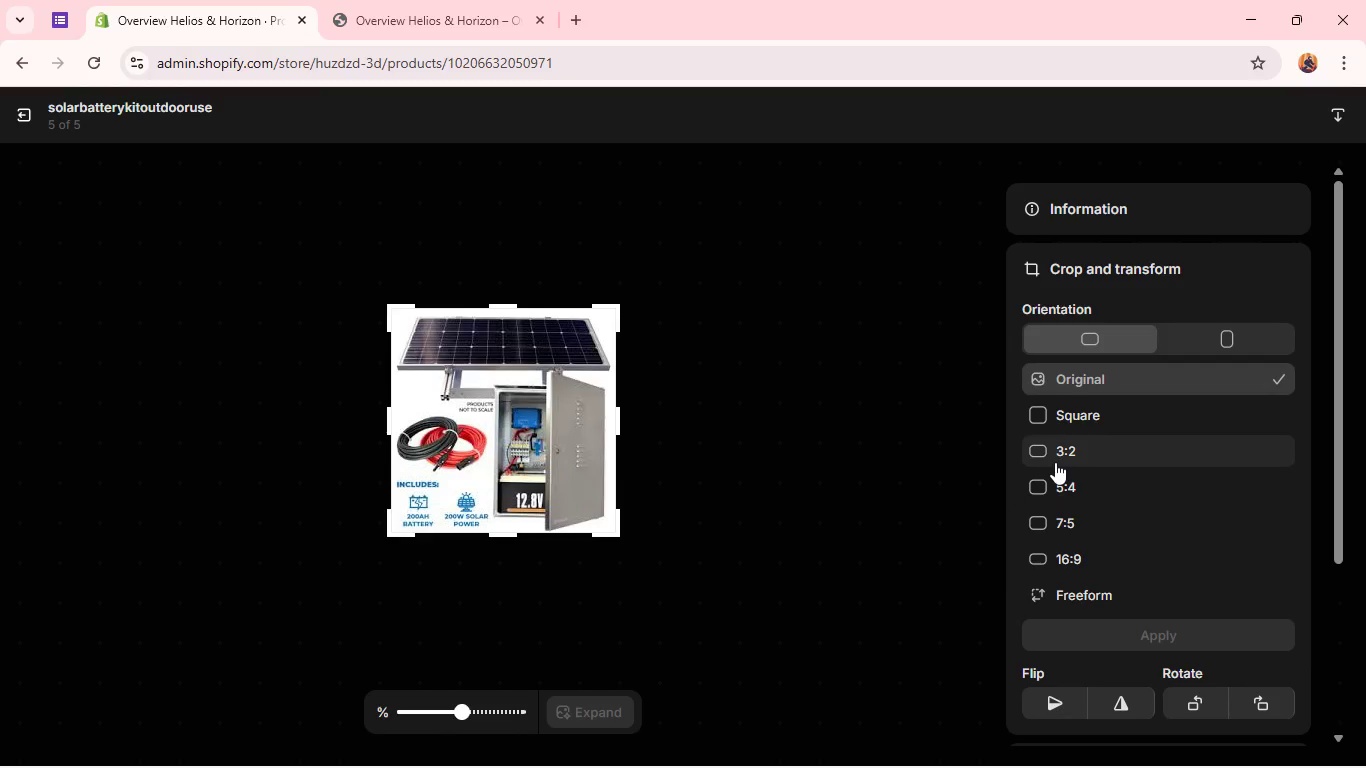 
left_click([1055, 461])
 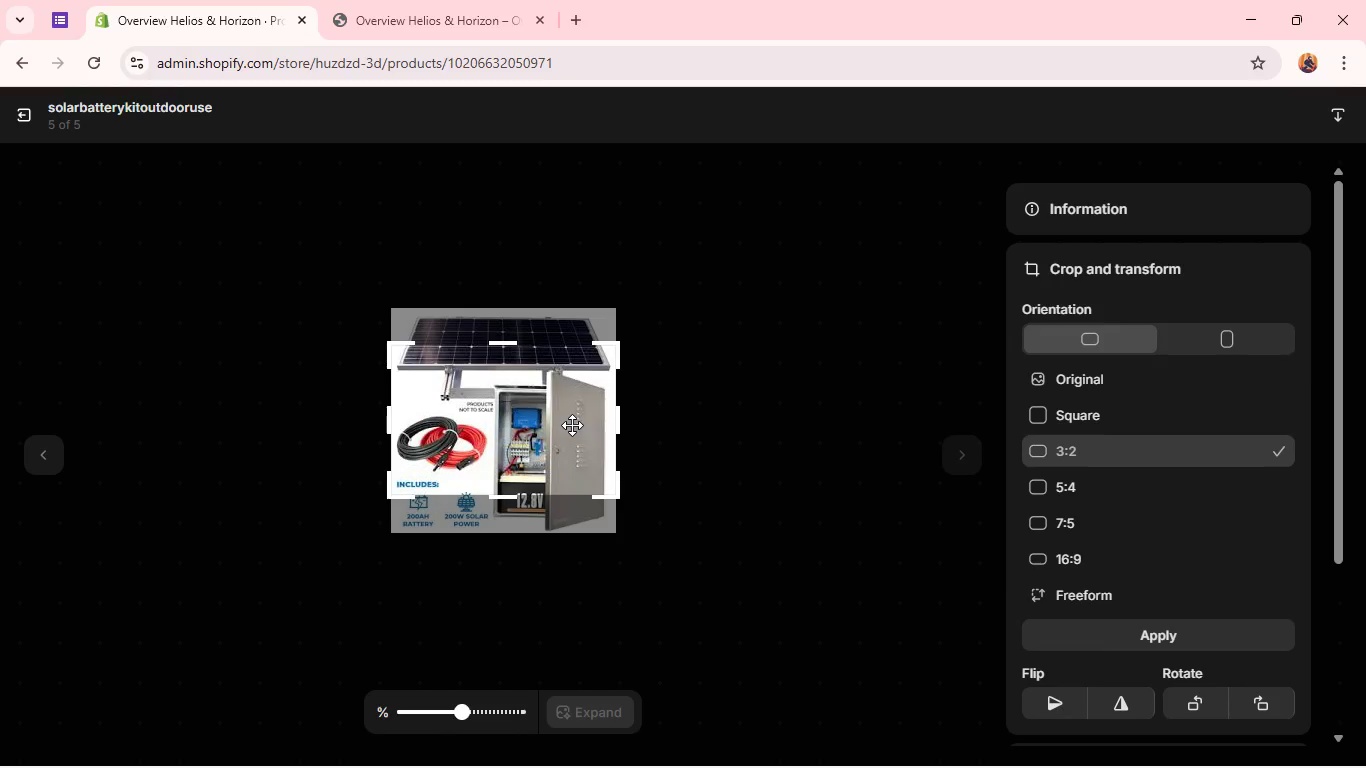 
left_click_drag(start_coordinate=[572, 425], to_coordinate=[580, 389])
 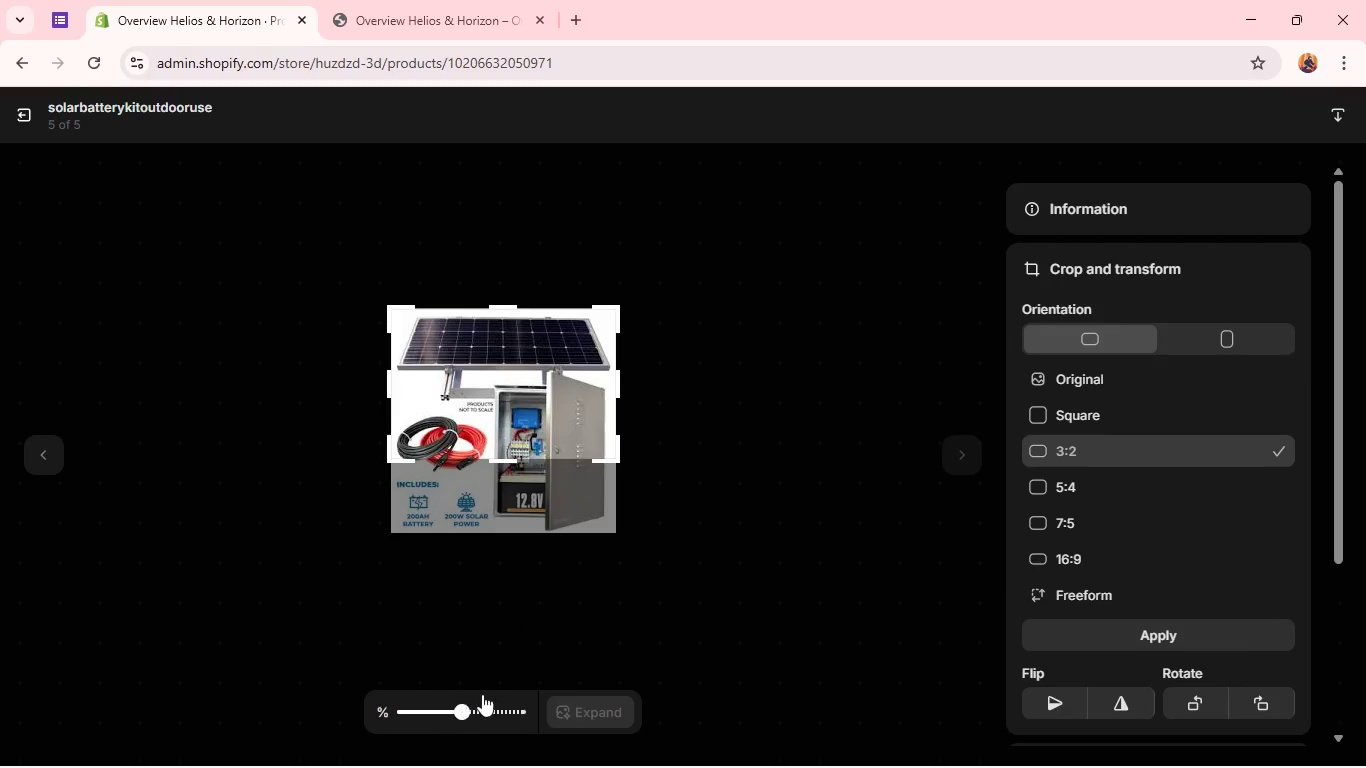 
left_click([1063, 633])
 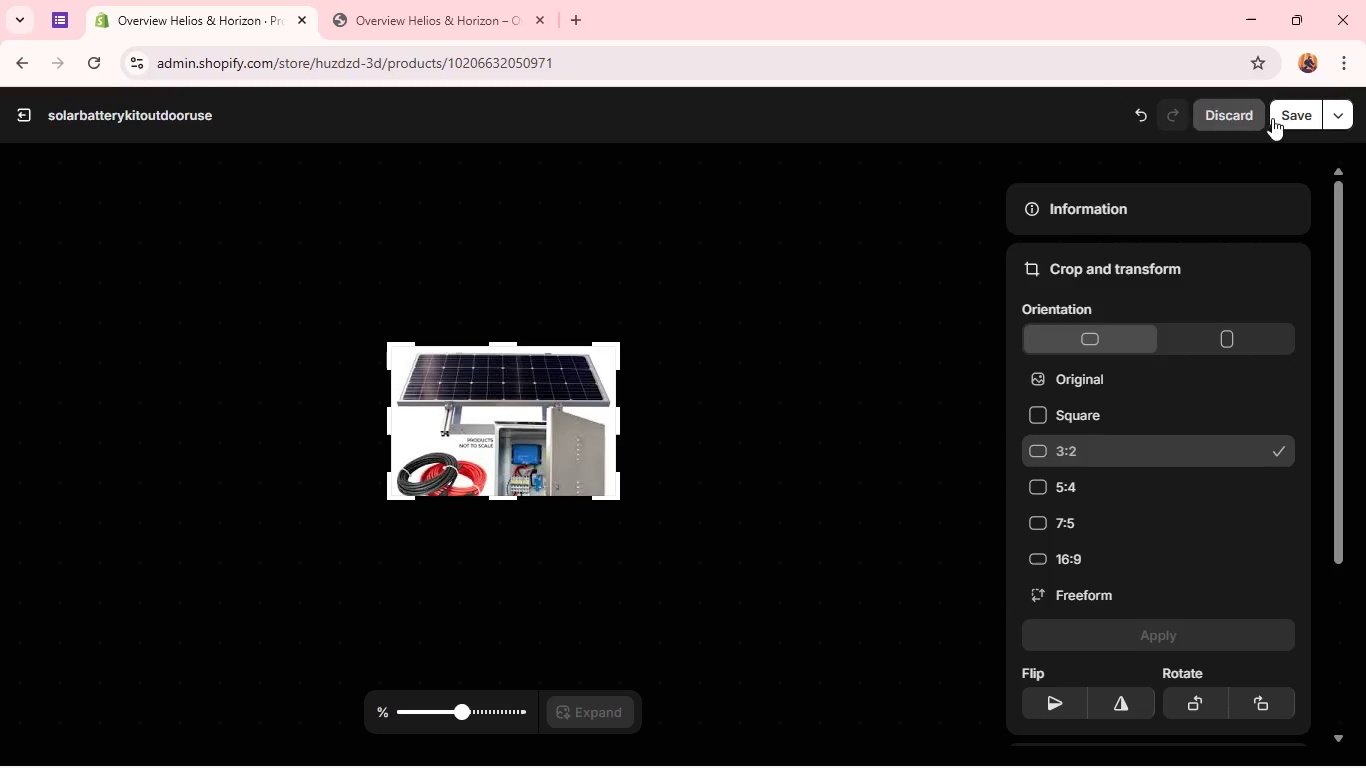 
left_click([1284, 108])
 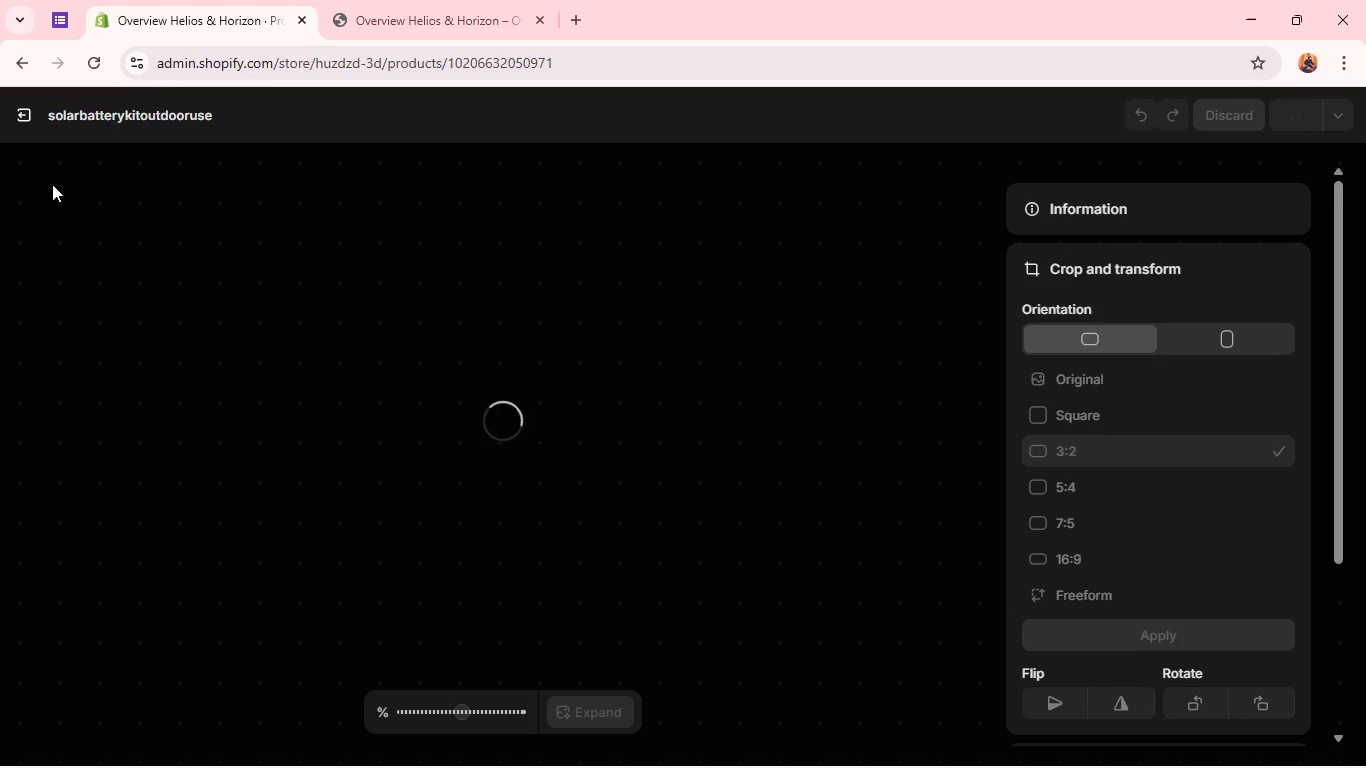 
left_click([434, 5])
 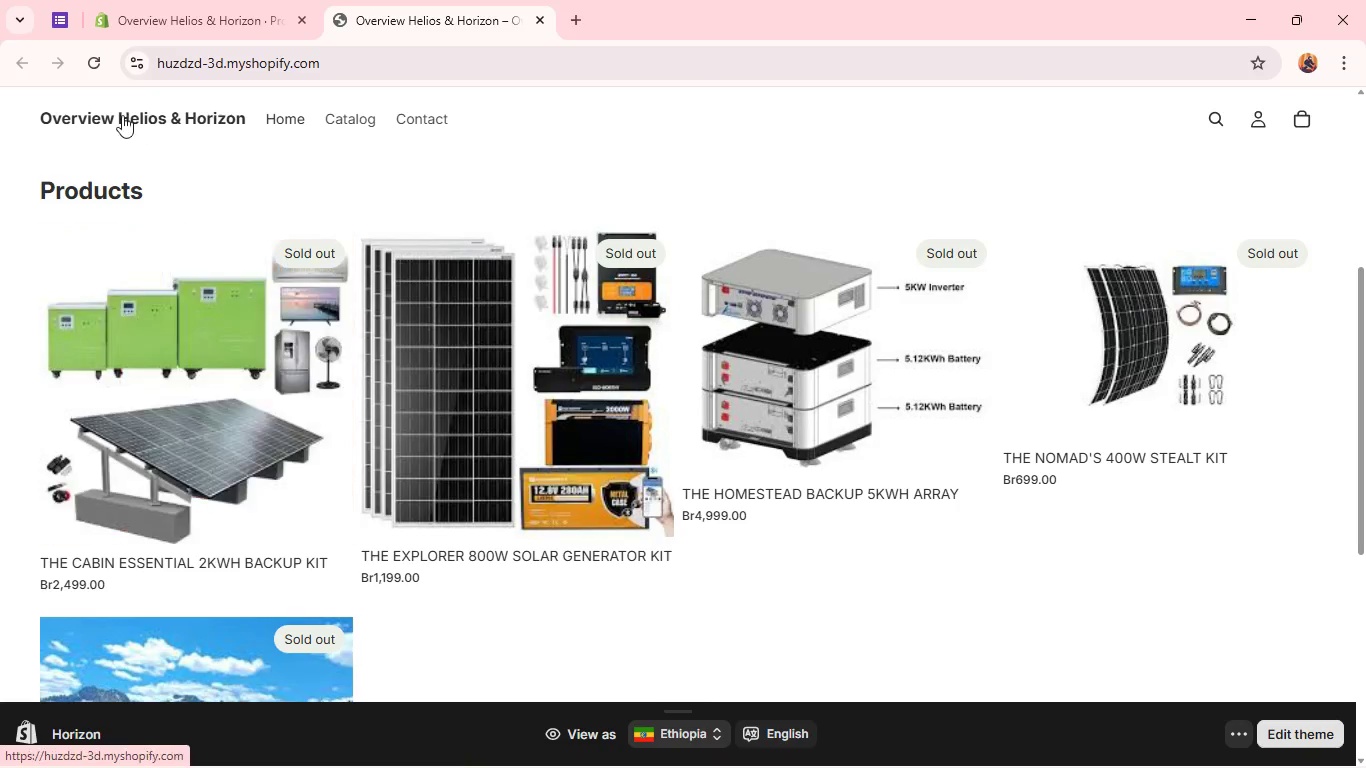 
left_click([100, 69])
 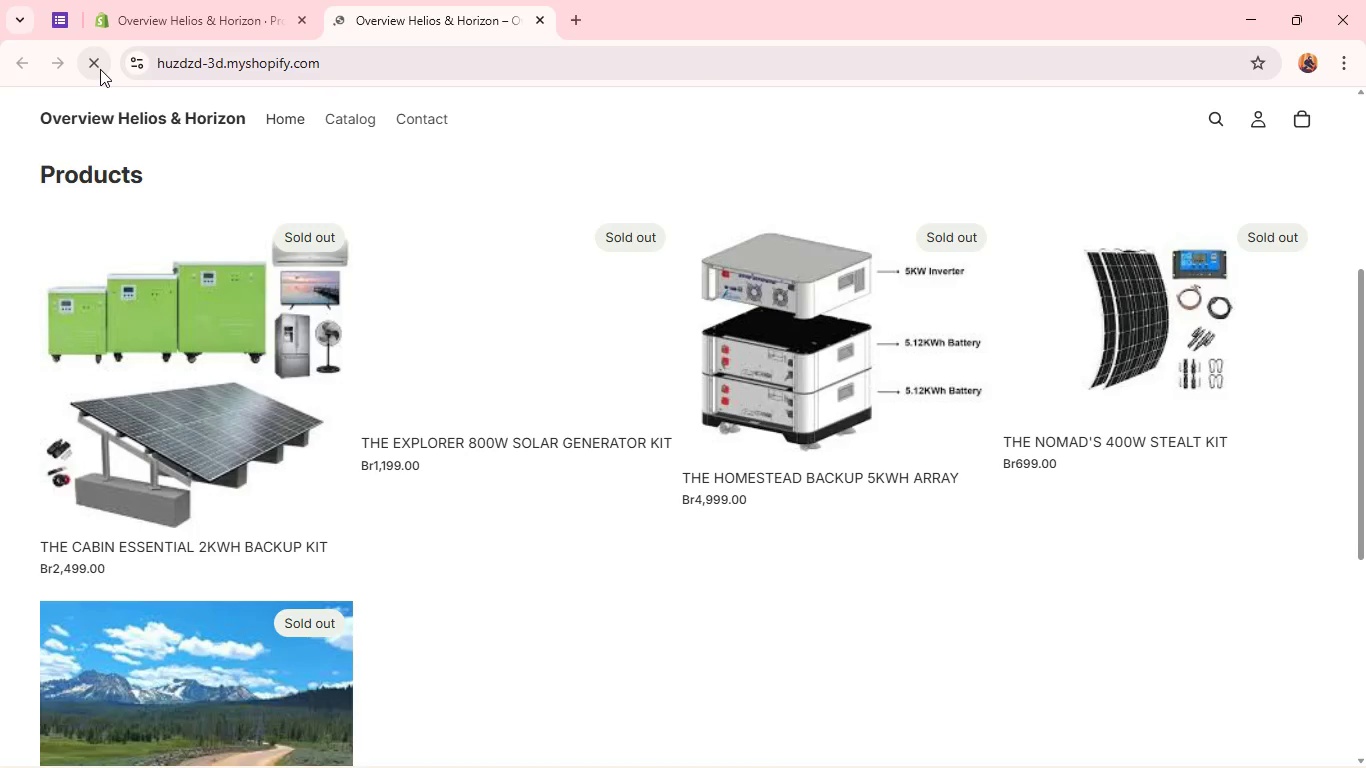 
mouse_move([324, 287])
 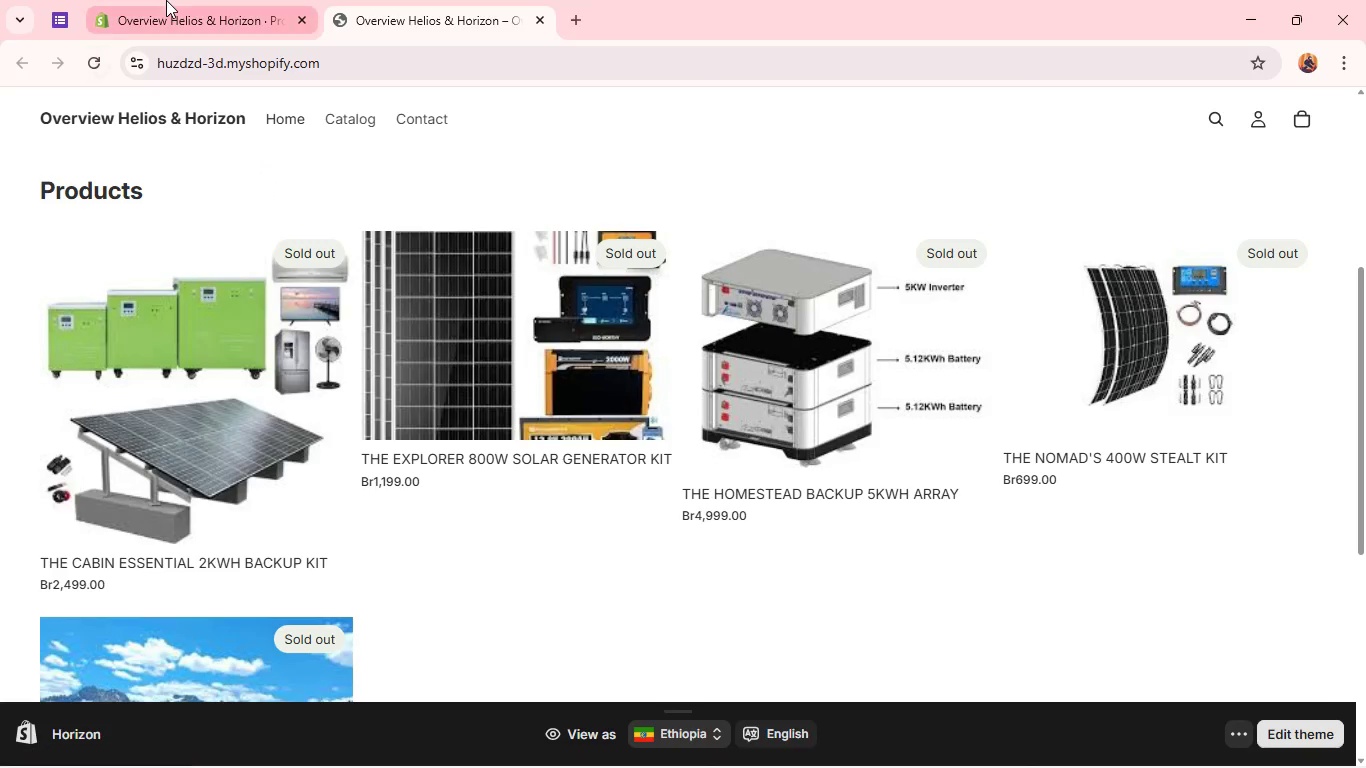 
left_click([166, 0])
 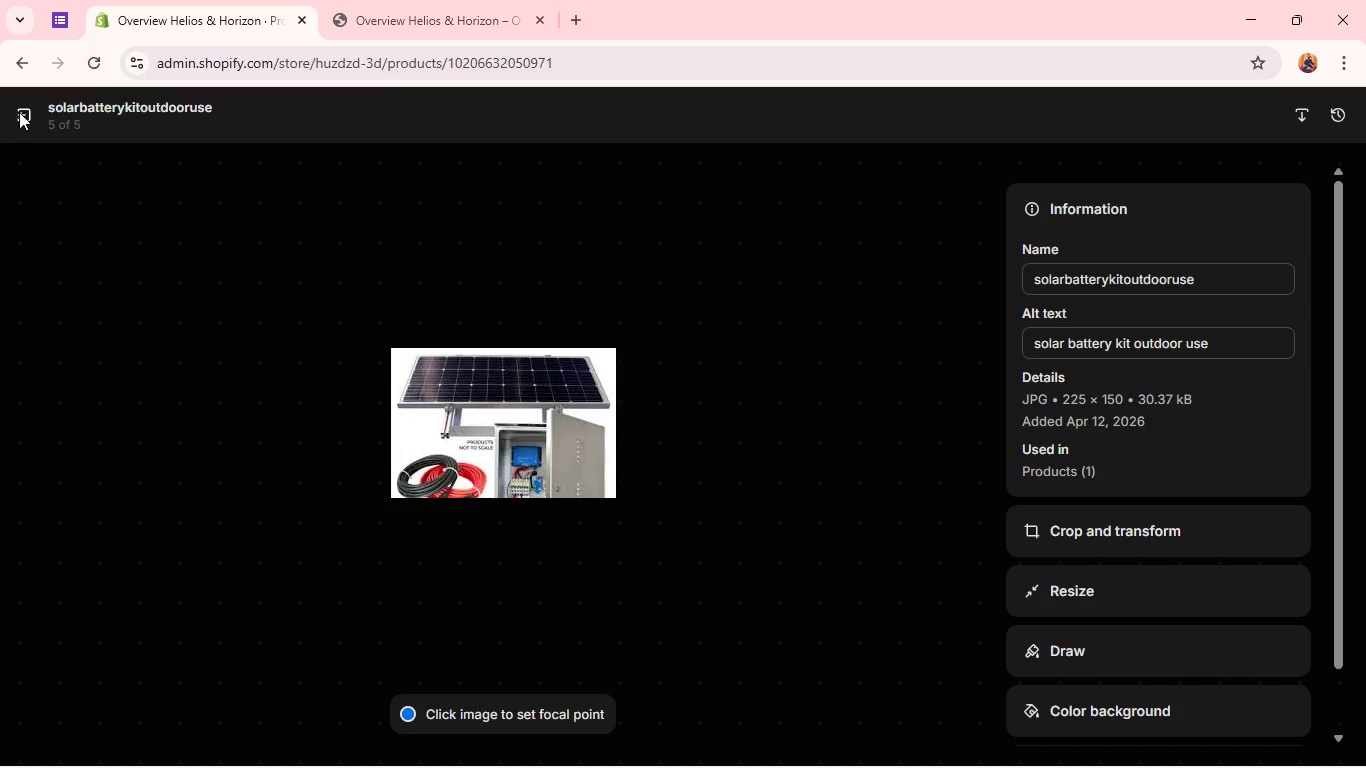 
left_click([19, 112])
 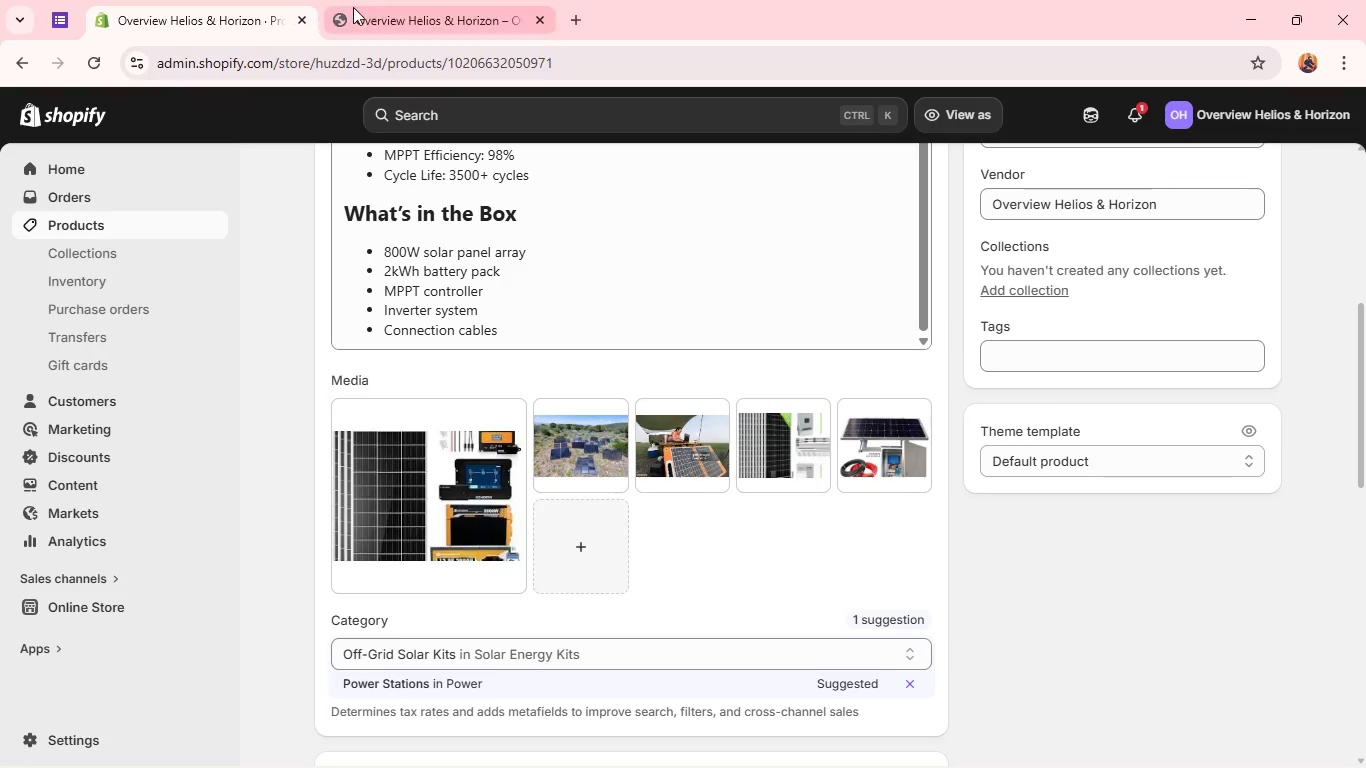 
left_click([358, 8])
 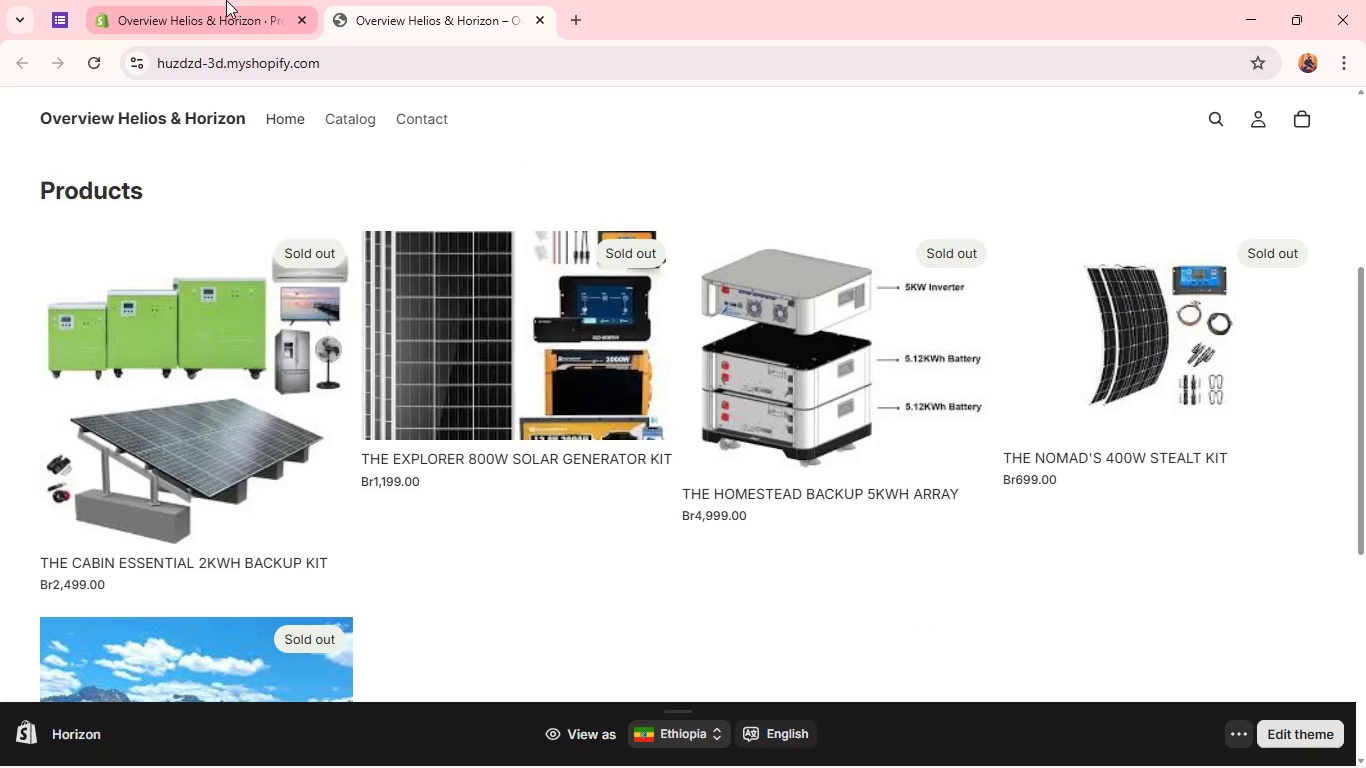 
left_click([193, 0])
 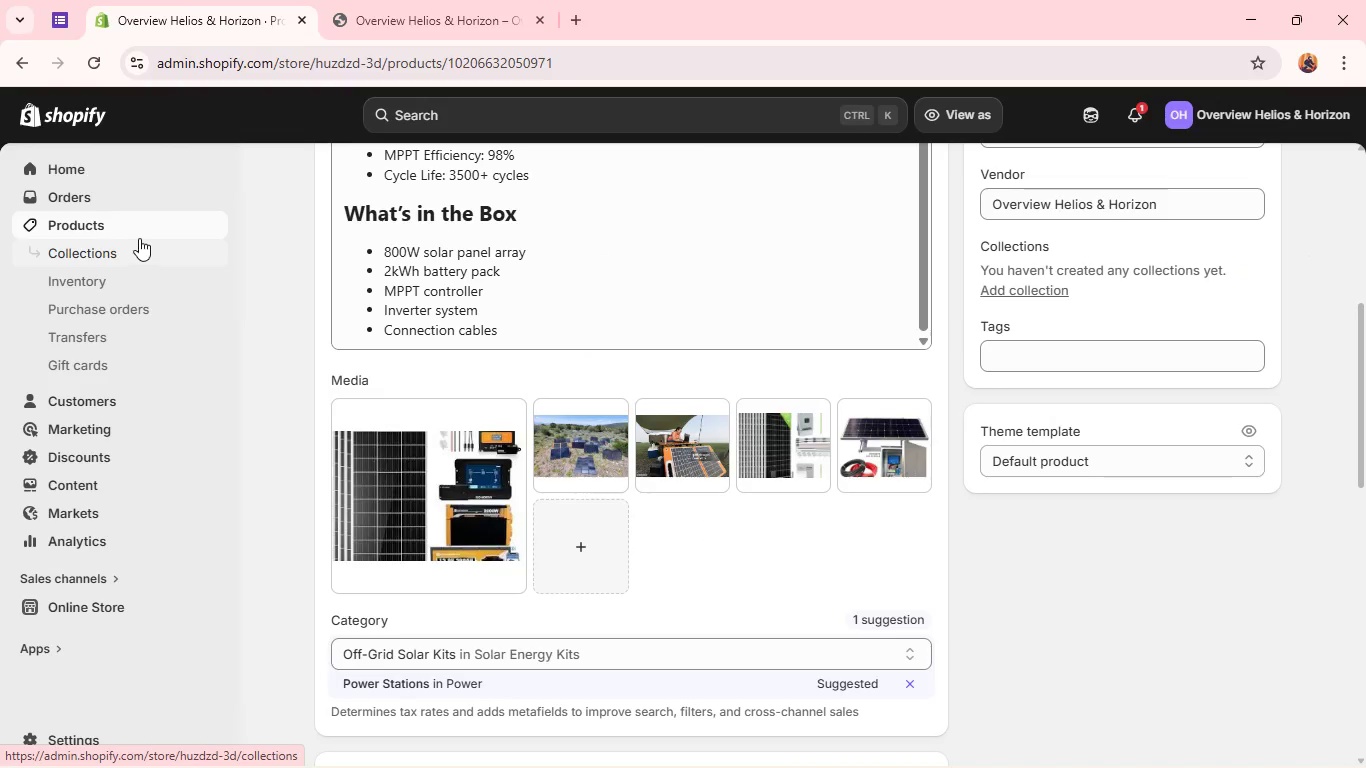 
left_click([152, 231])
 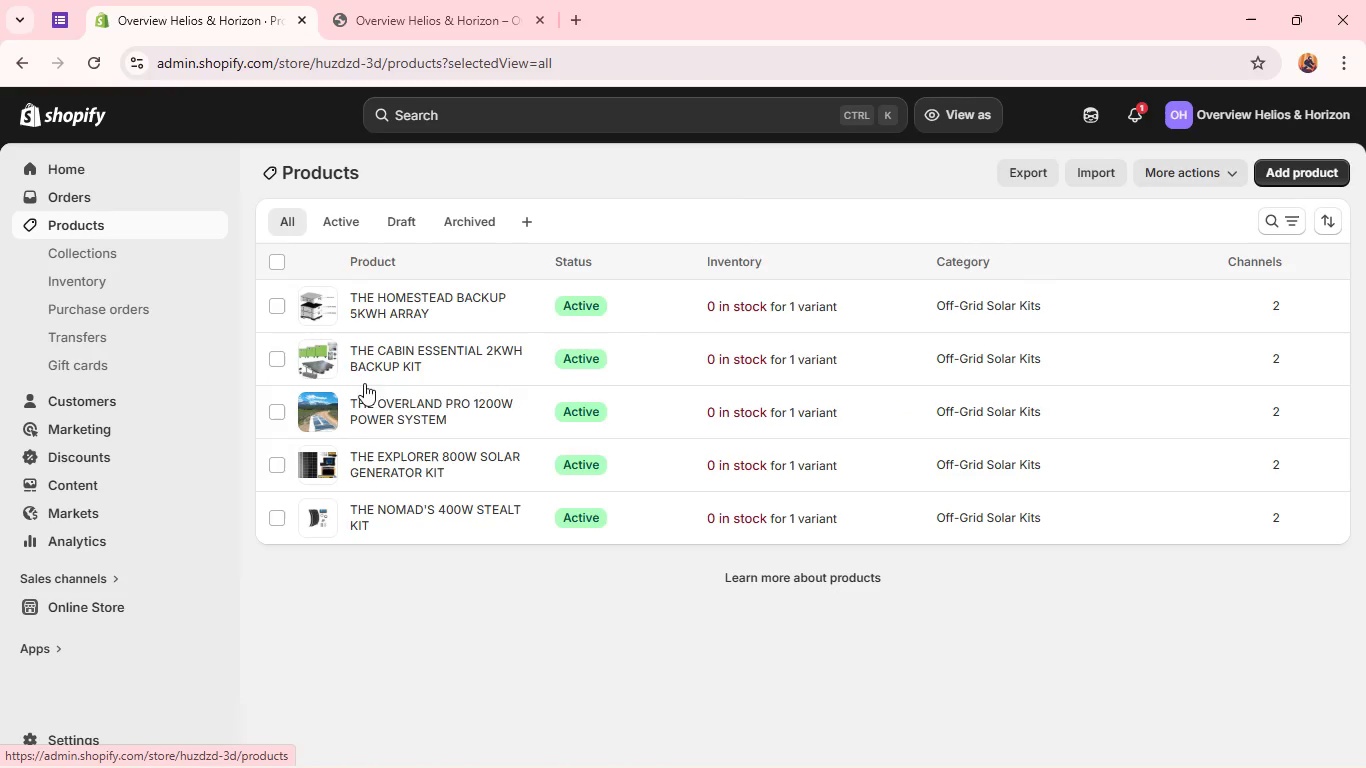 
double_click([314, 415])
 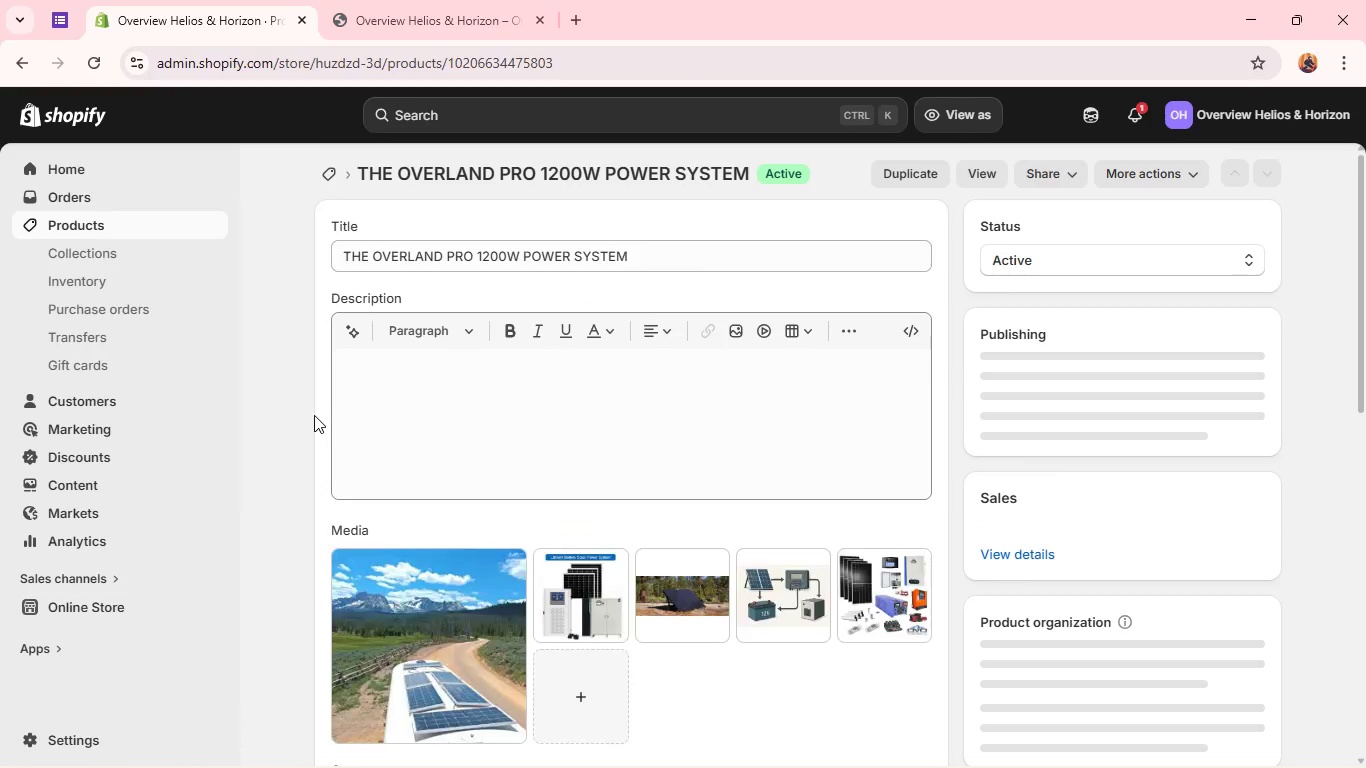 
left_click([448, 569])
 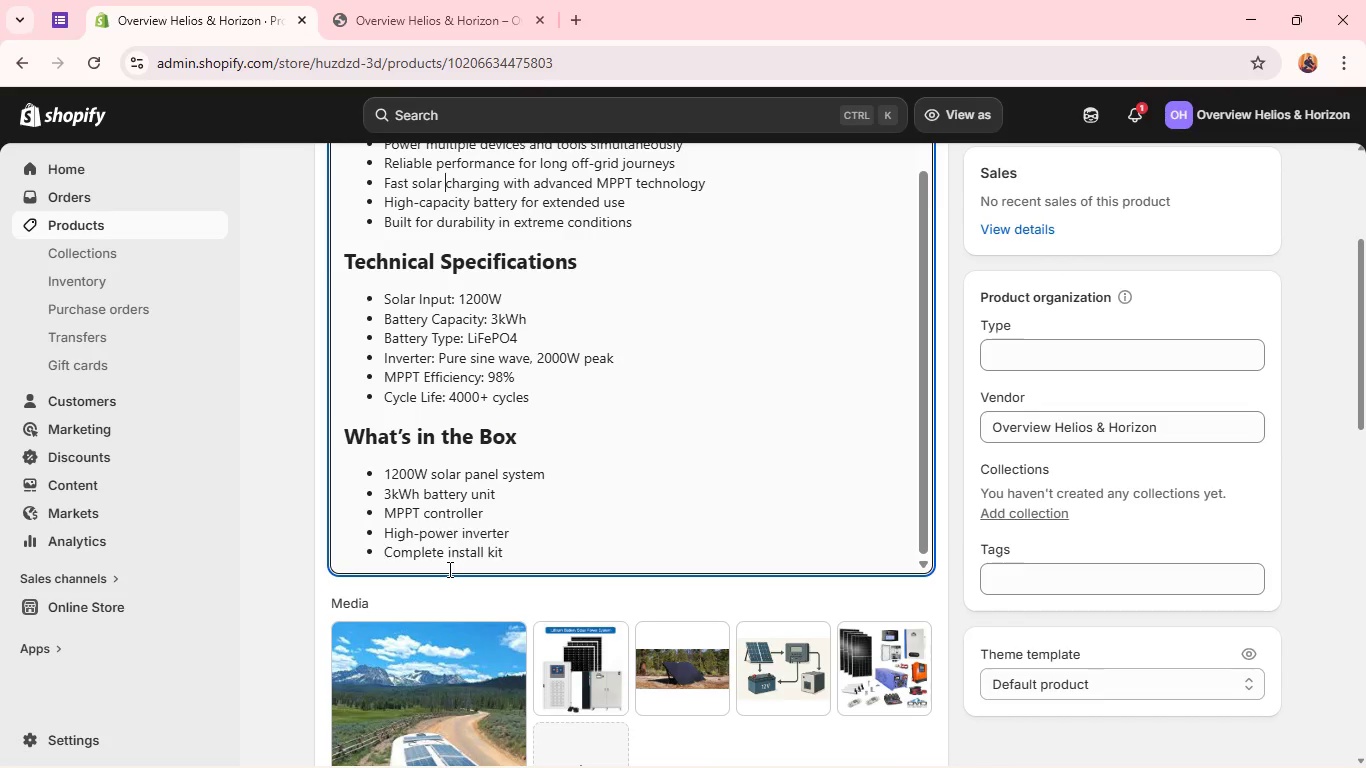 
left_click([432, 666])
 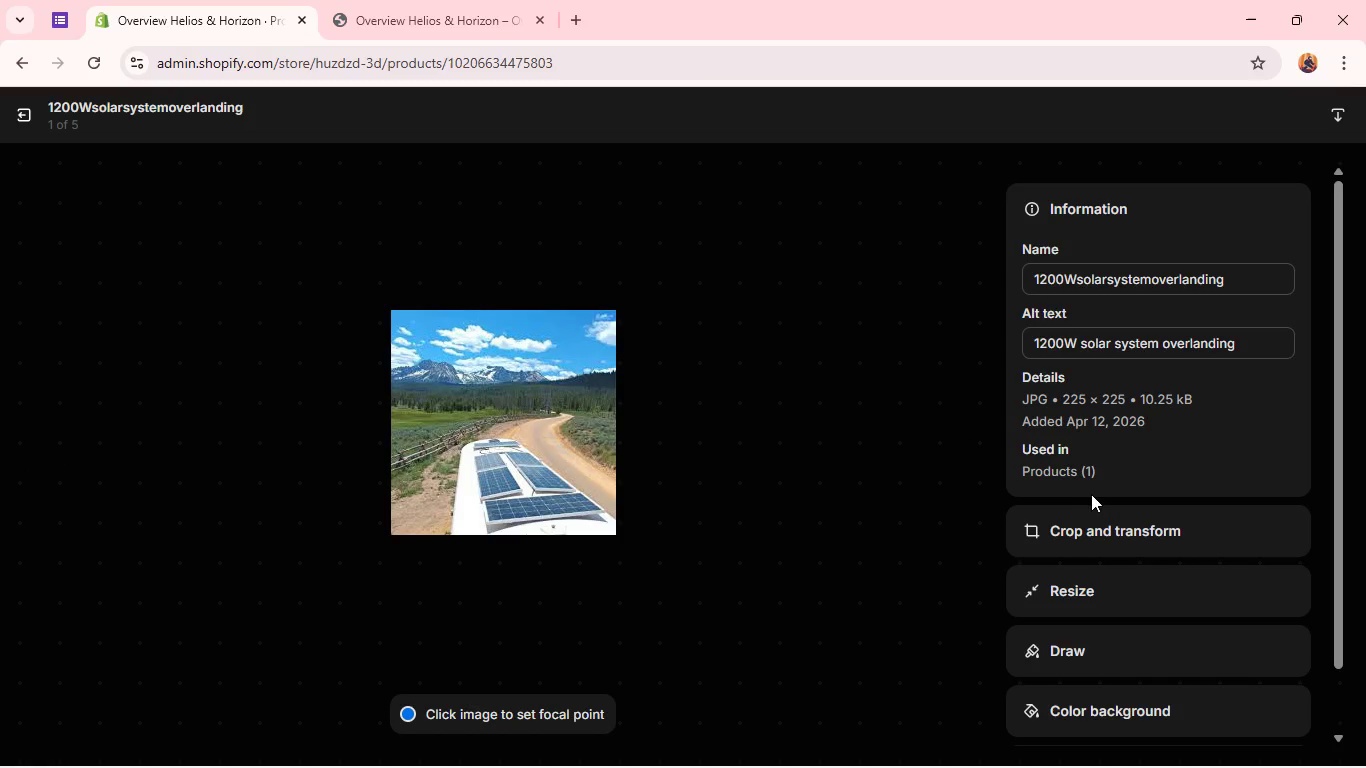 
left_click([1084, 530])
 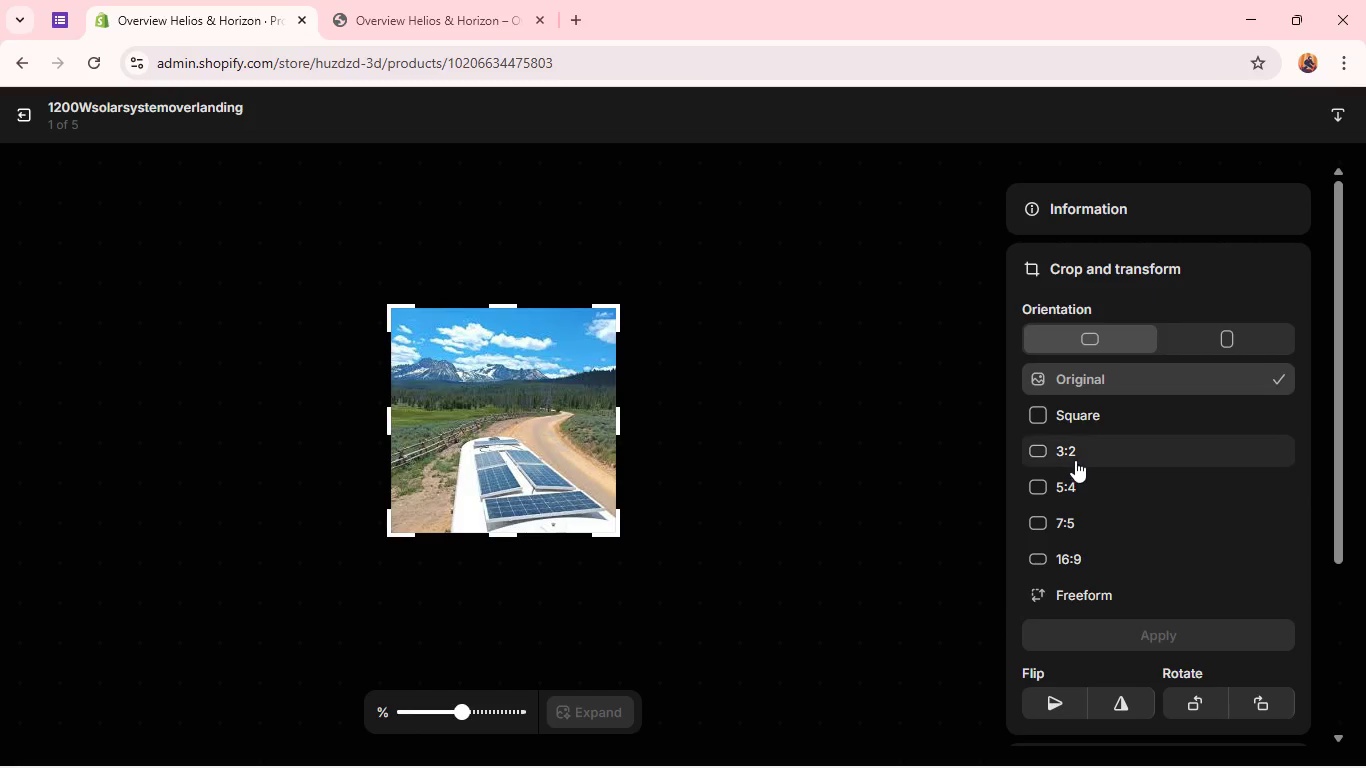 
left_click([1074, 459])
 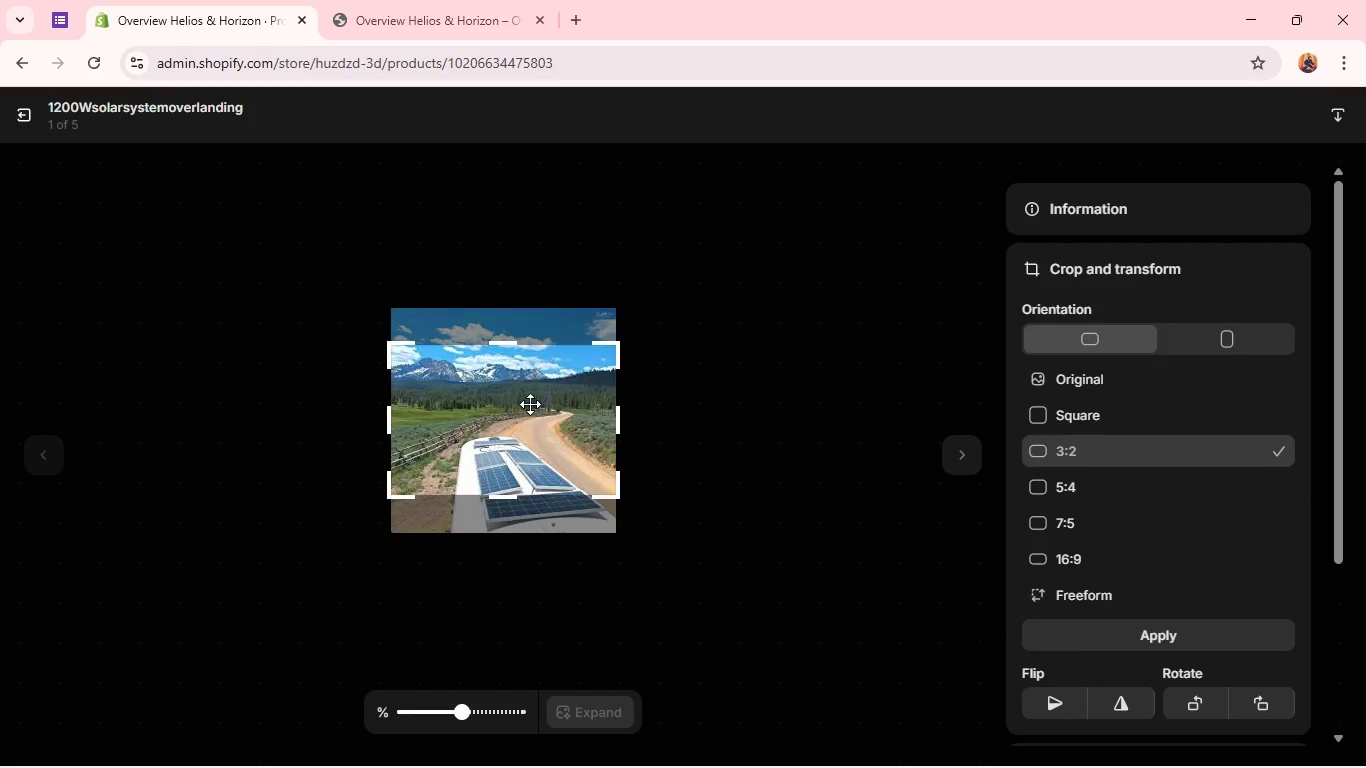 
left_click_drag(start_coordinate=[530, 404], to_coordinate=[517, 447])
 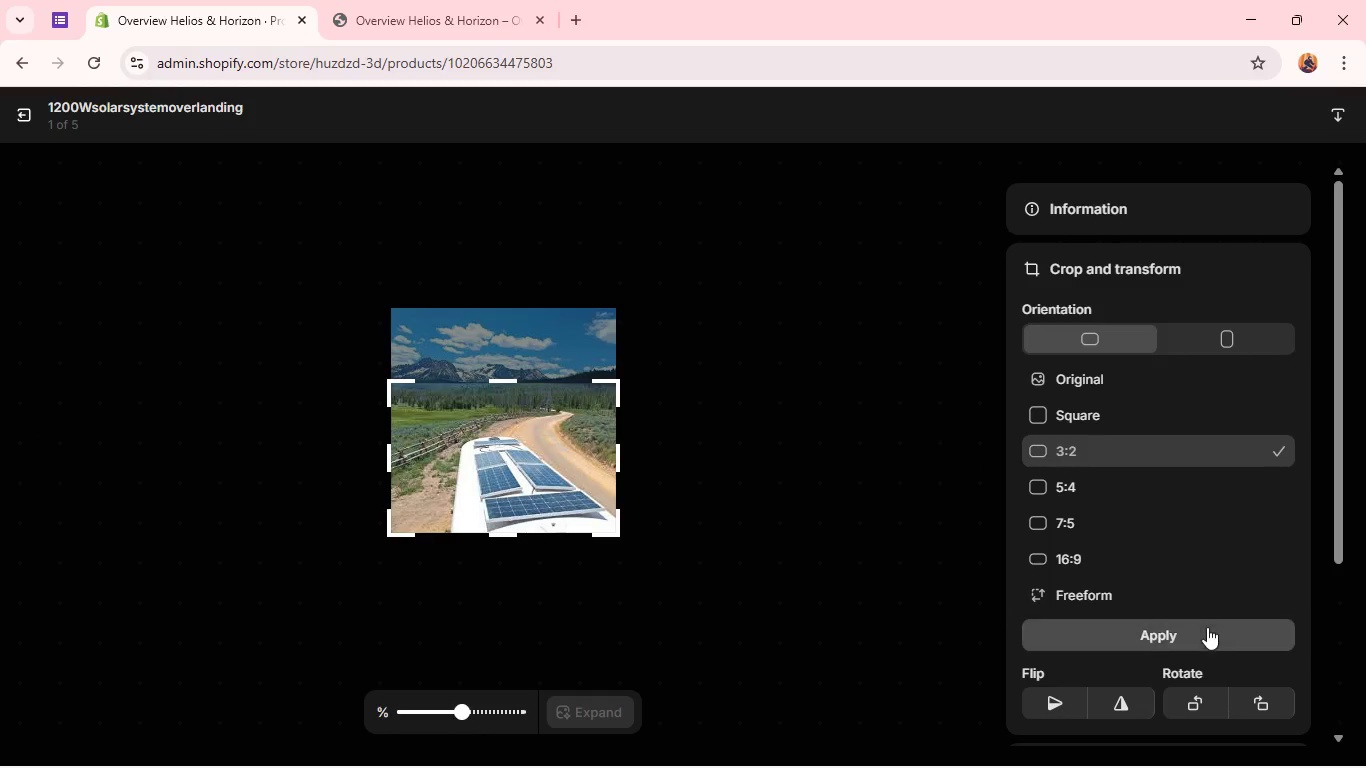 
left_click([1196, 640])
 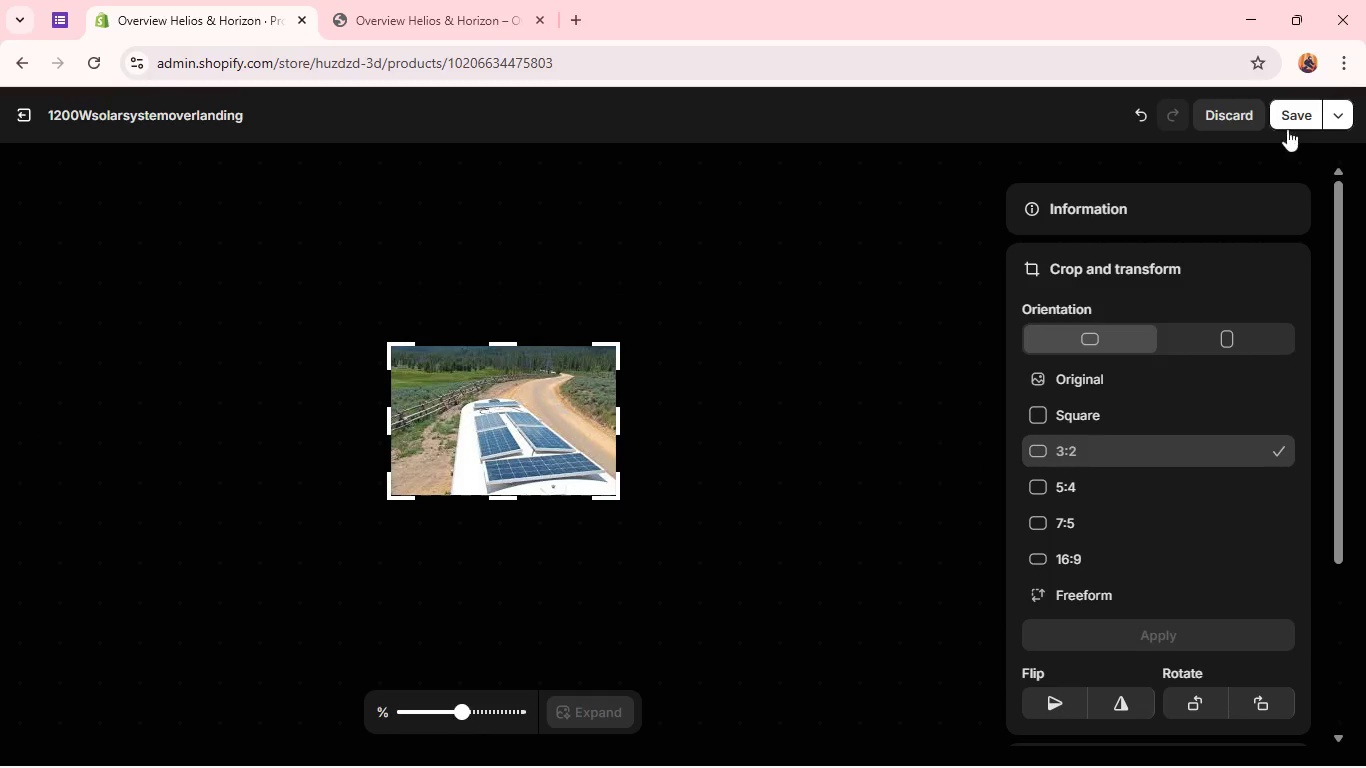 
left_click([1284, 119])
 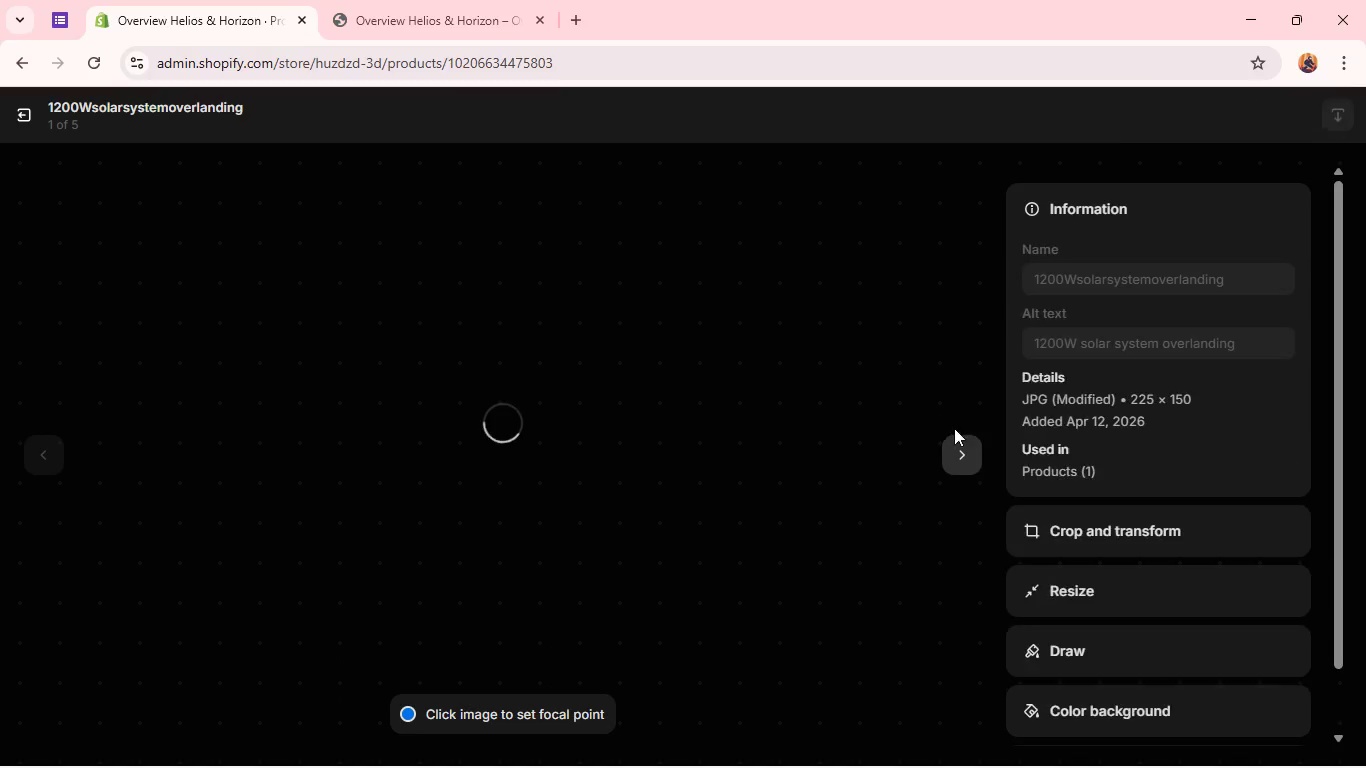 
wait(8.09)
 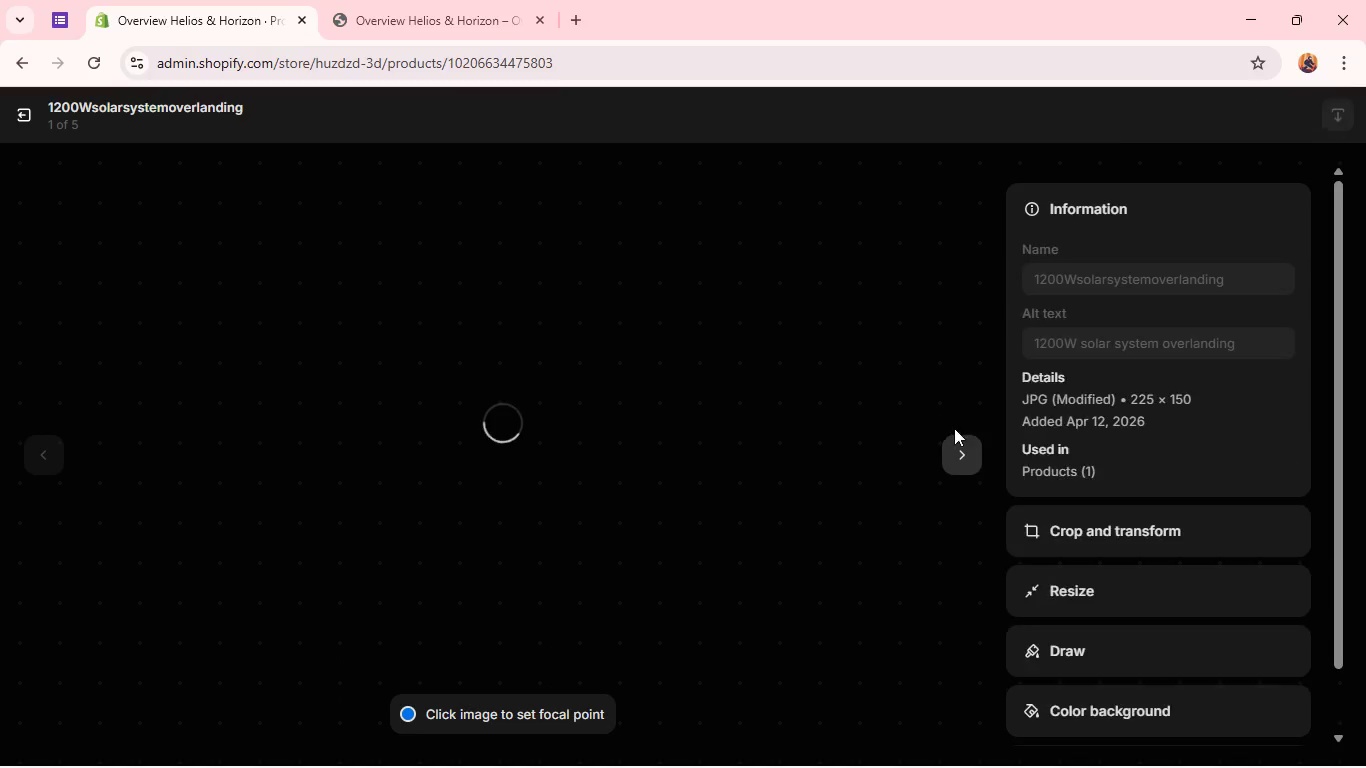 
left_click([958, 456])
 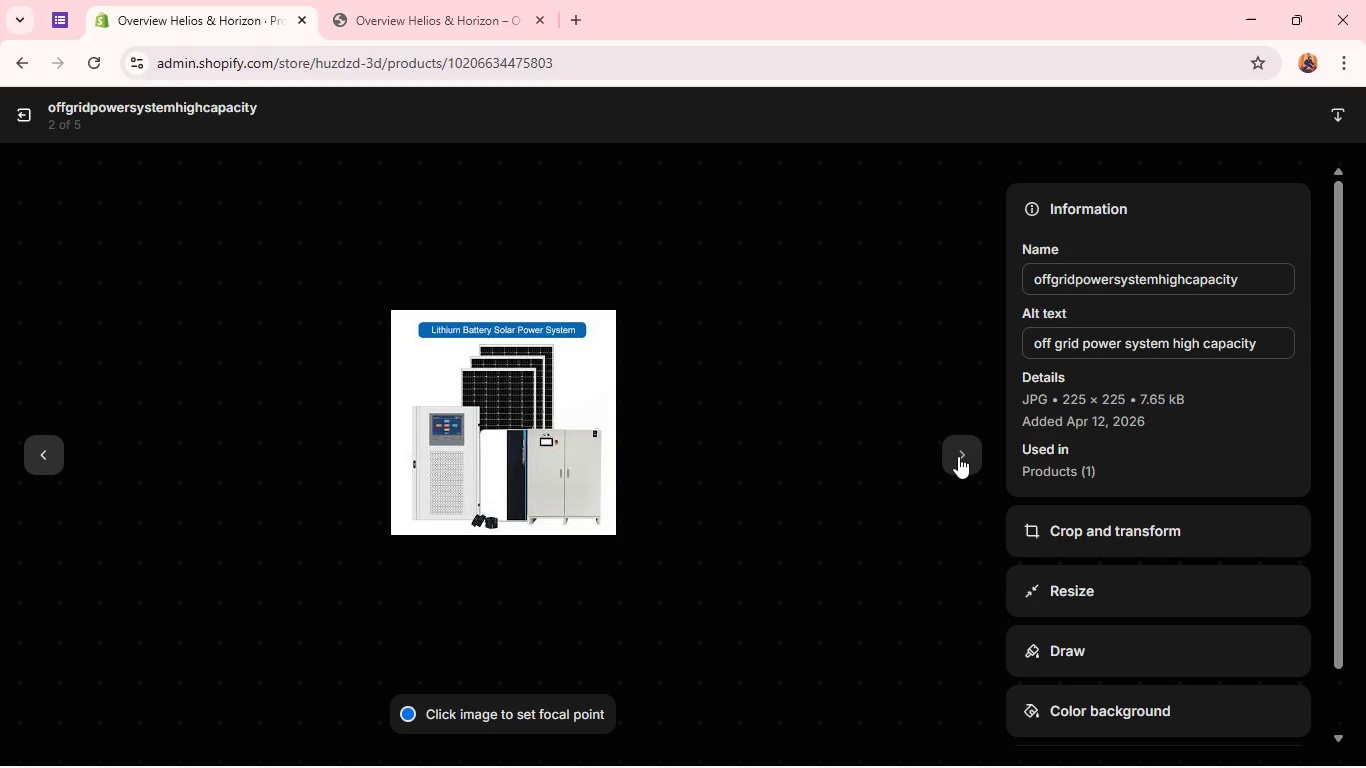 
left_click([1117, 534])
 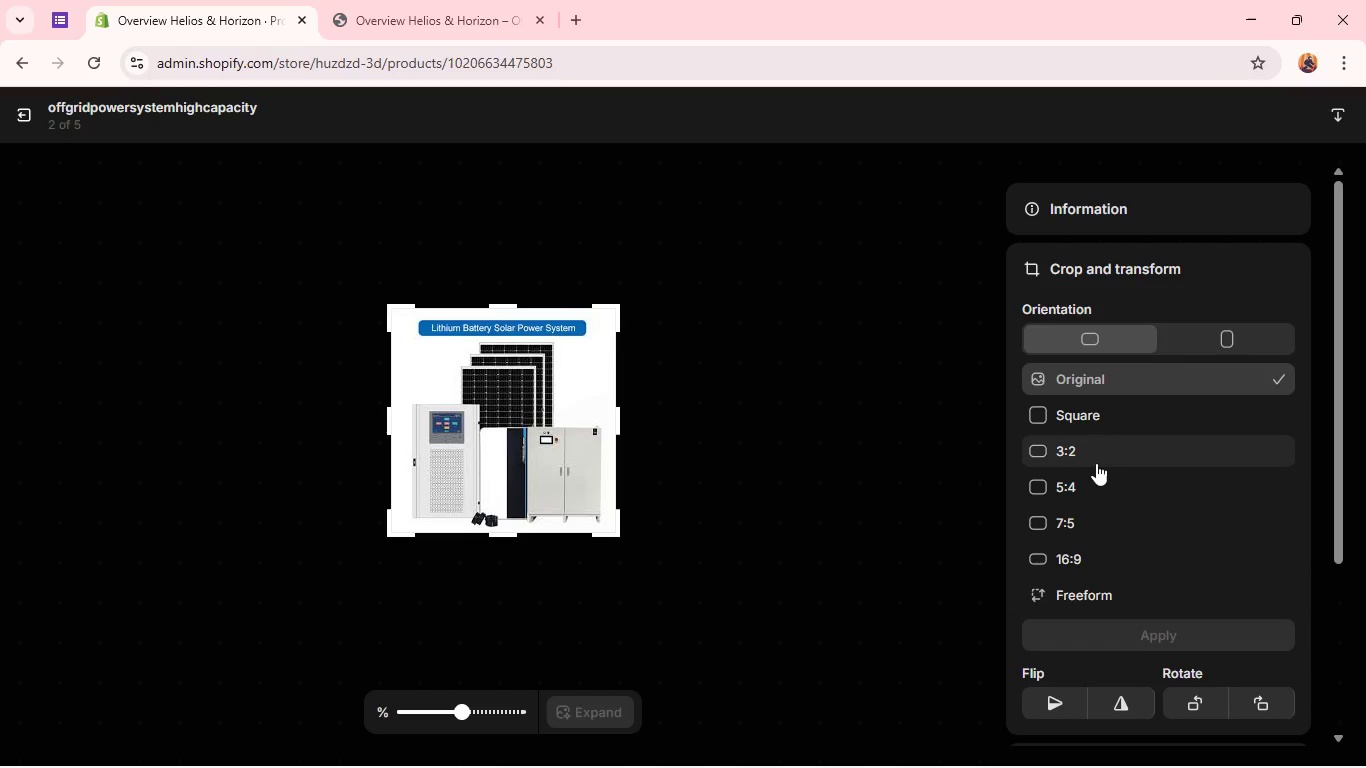 
left_click([1090, 456])
 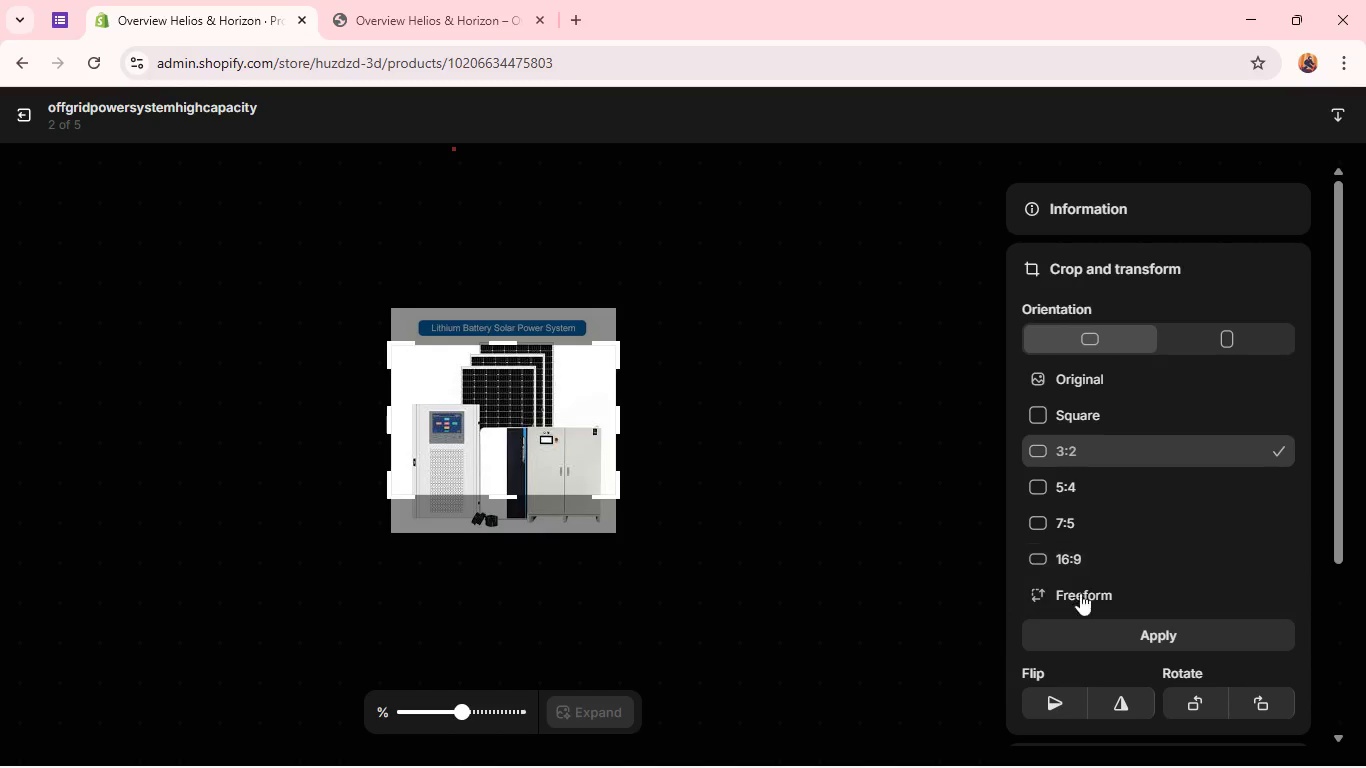 
left_click([1094, 634])
 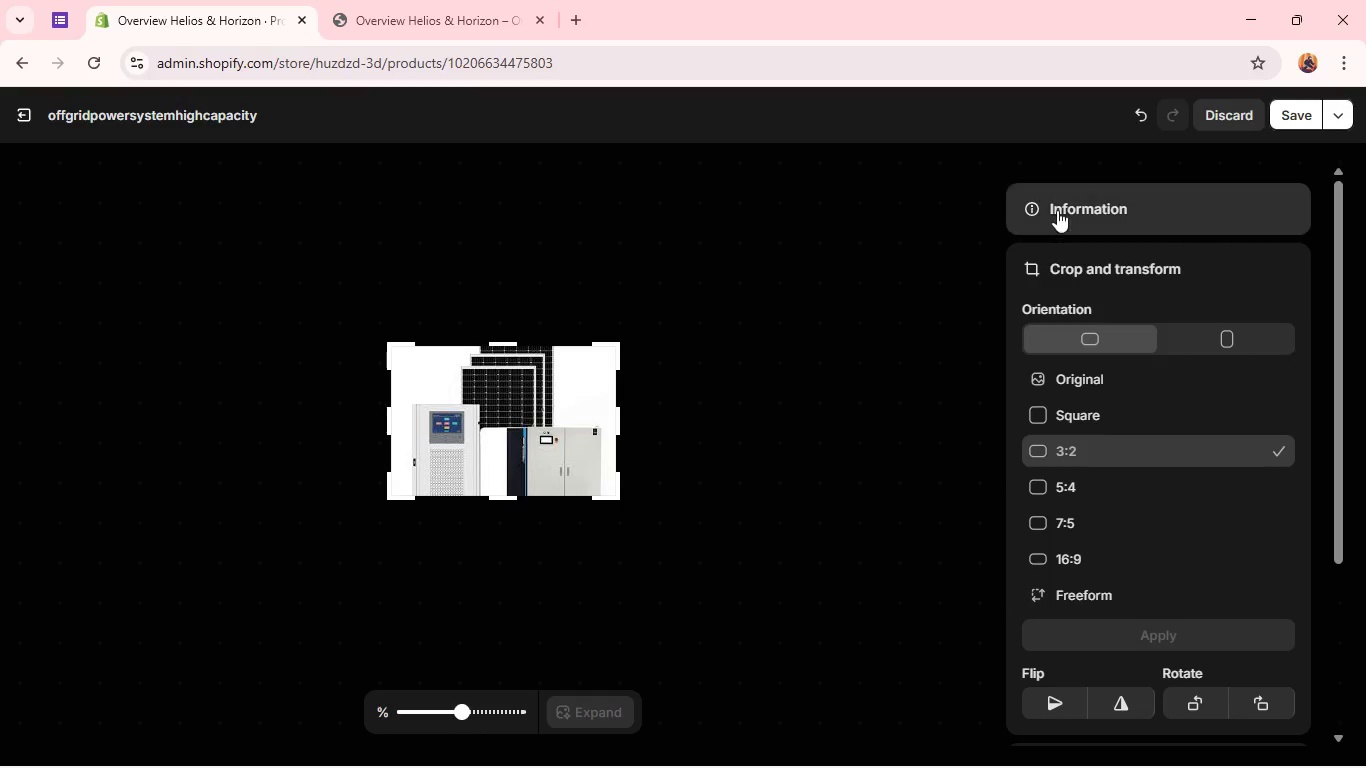 
left_click([1057, 210])
 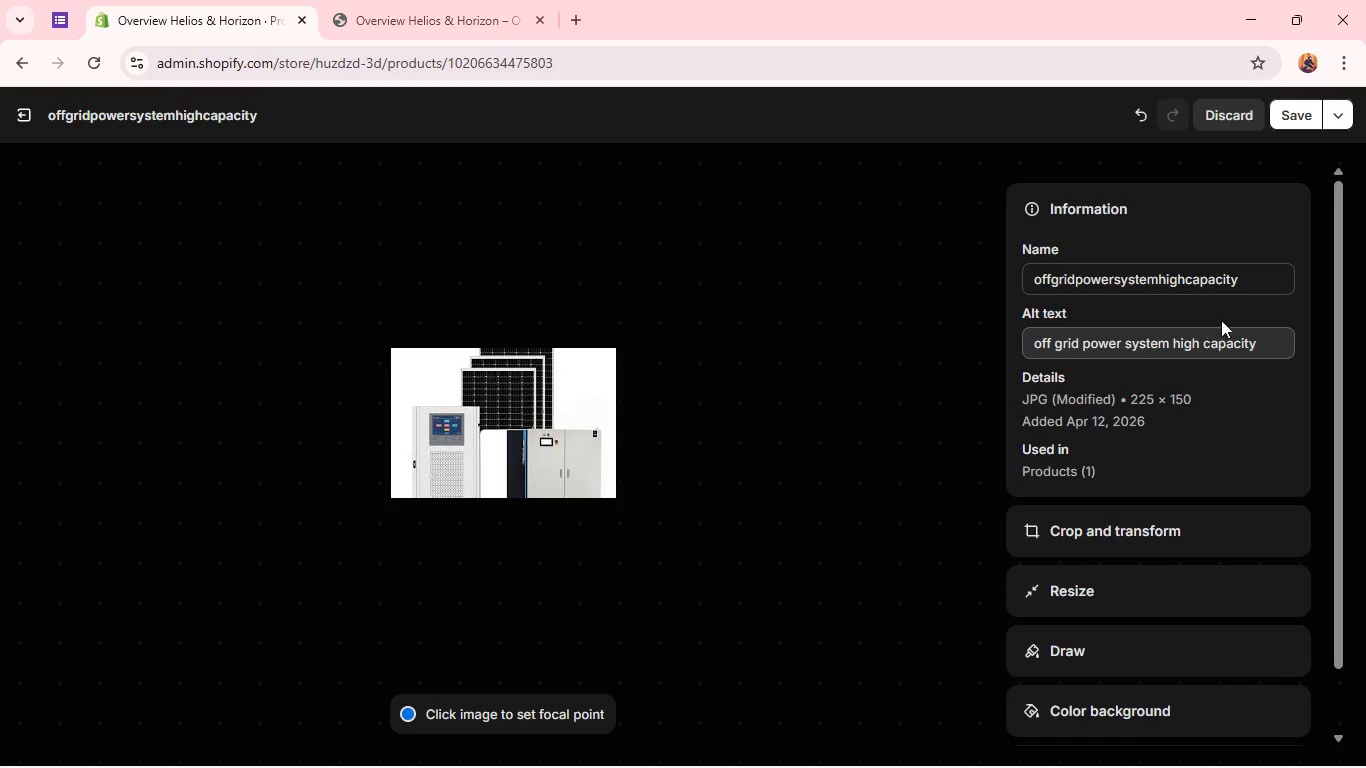 
wait(6.06)
 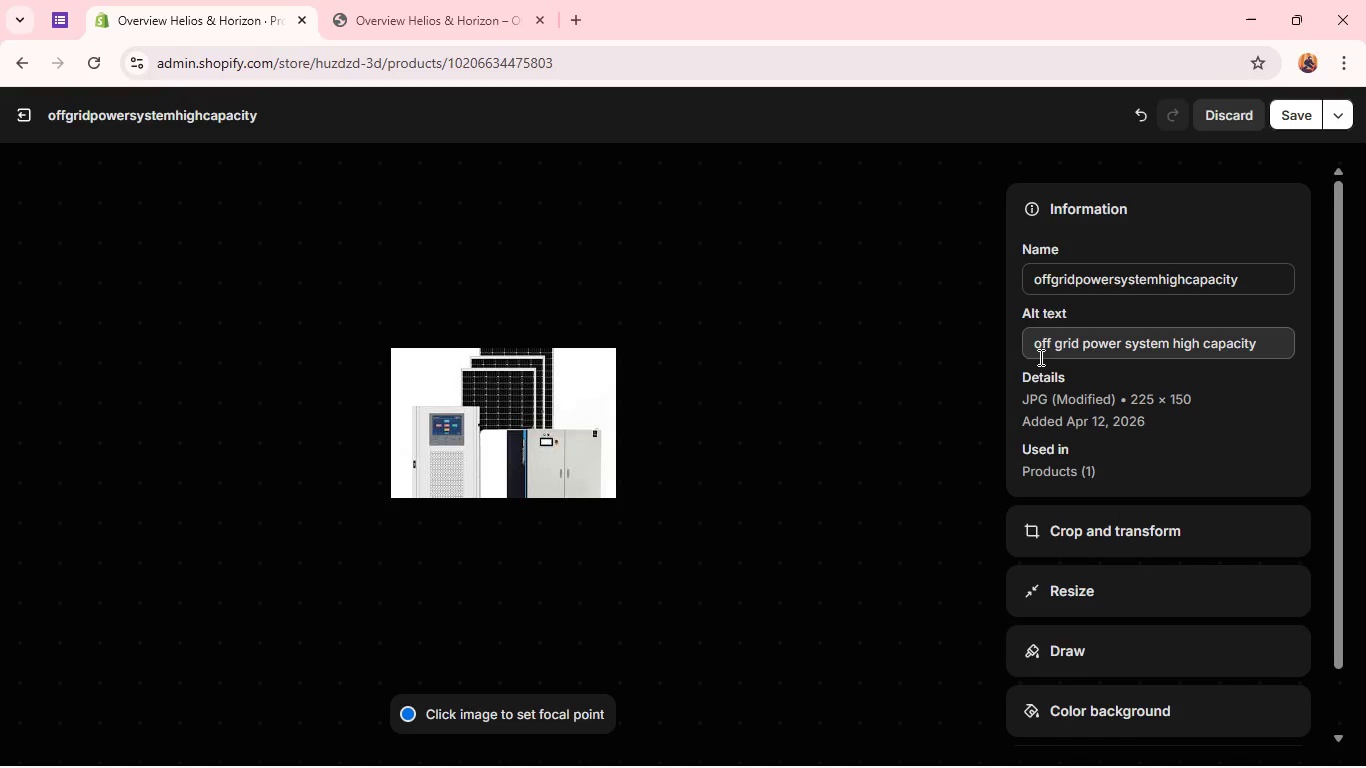 
left_click([1290, 110])
 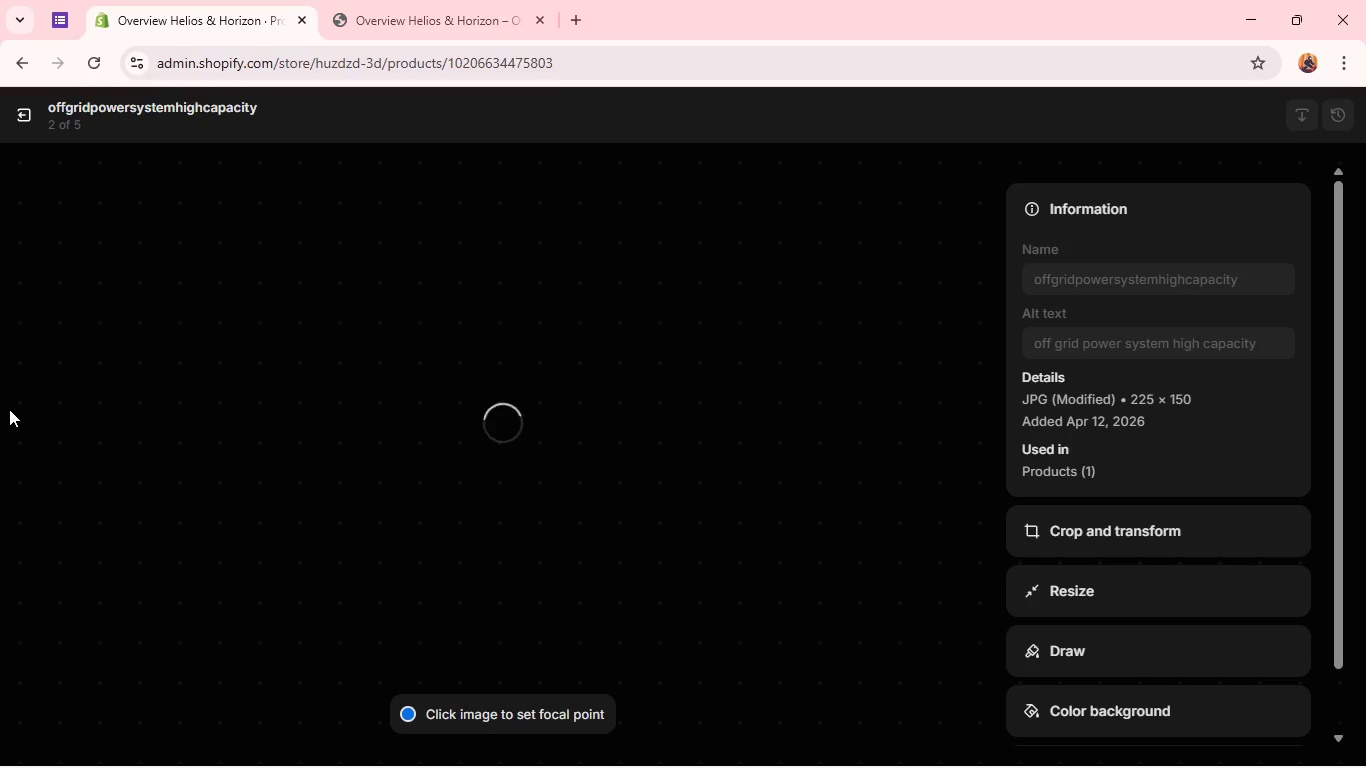 
wait(7.11)
 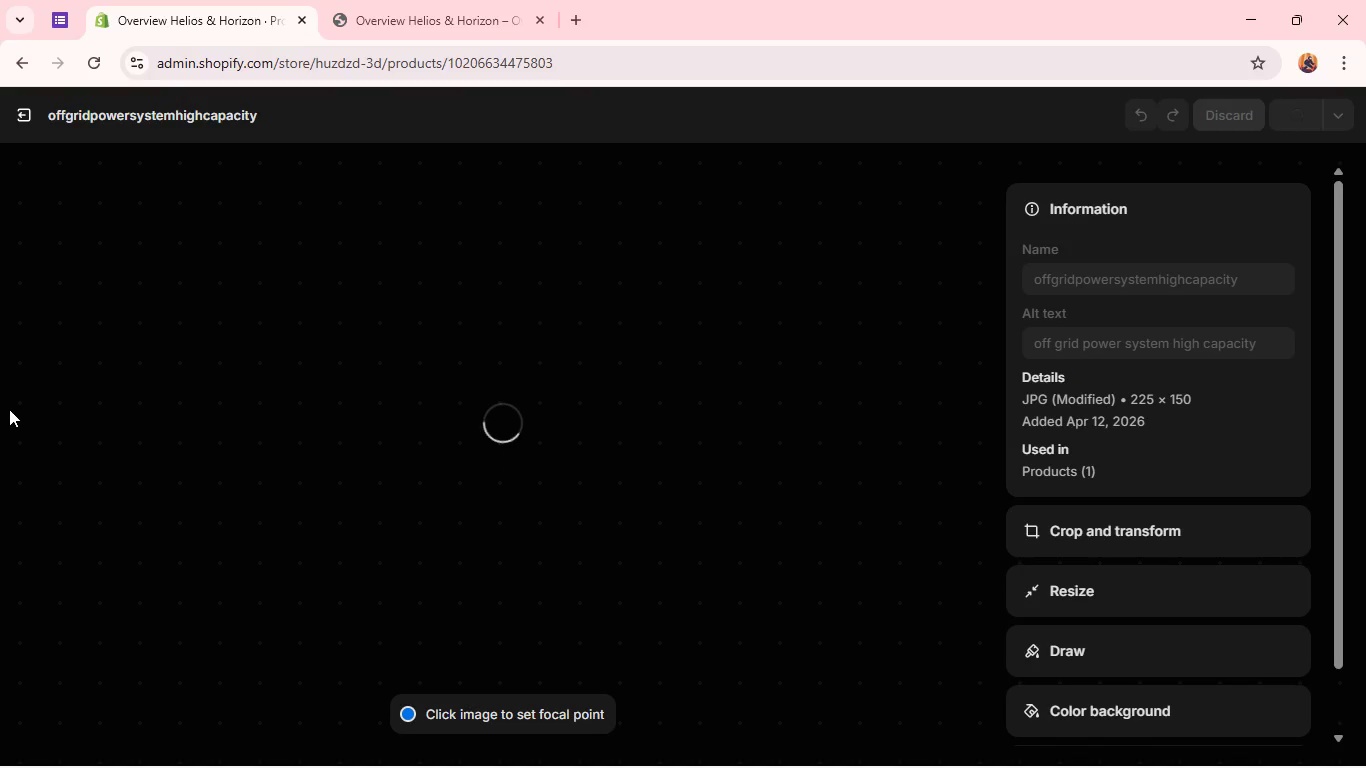 
left_click([35, 453])
 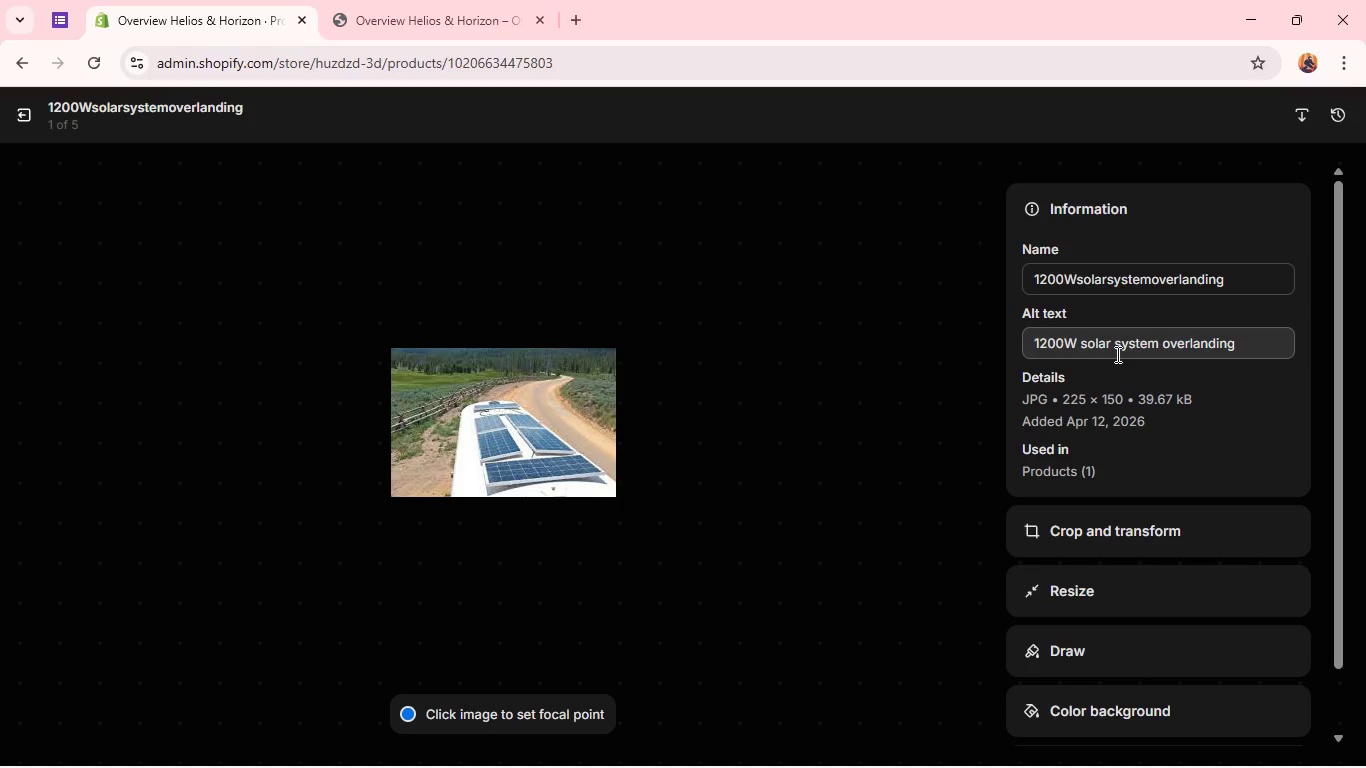 
wait(7.33)
 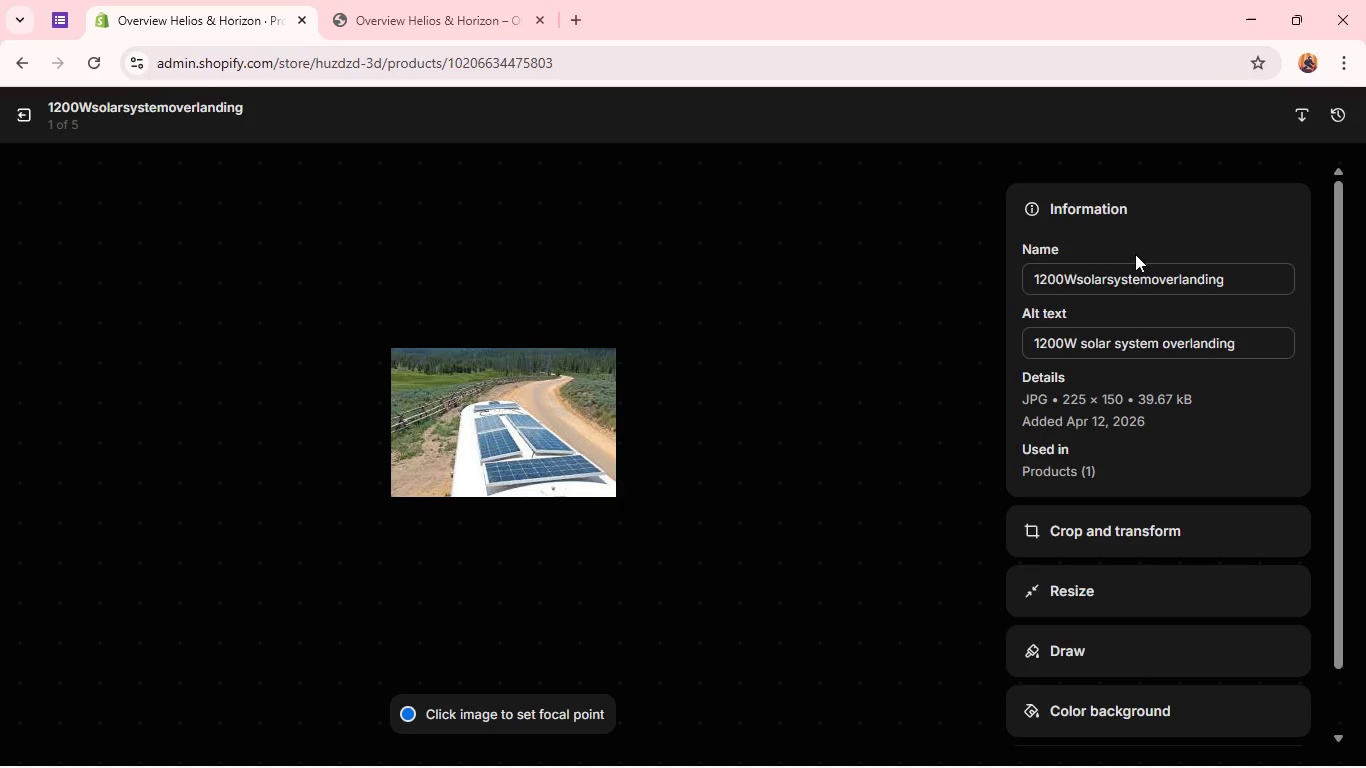 
left_click([958, 454])
 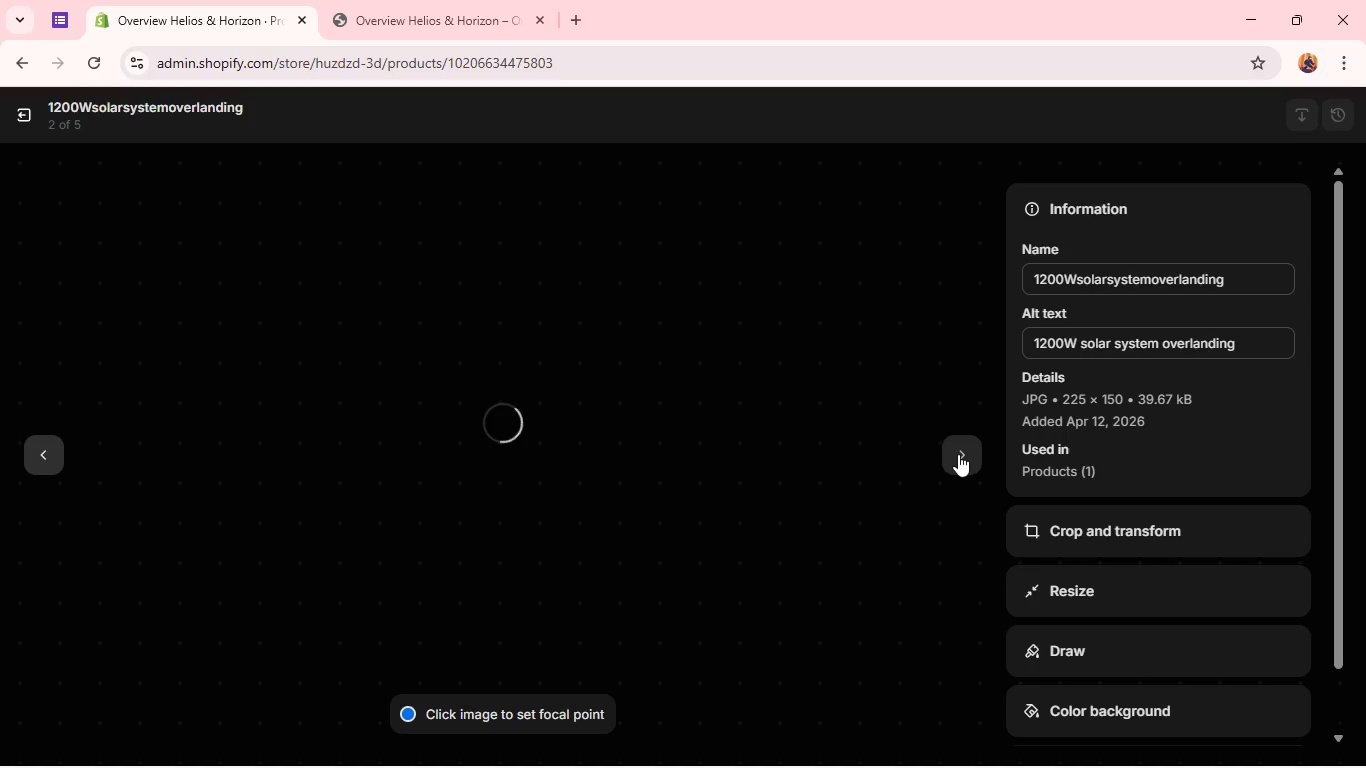 
left_click([958, 454])
 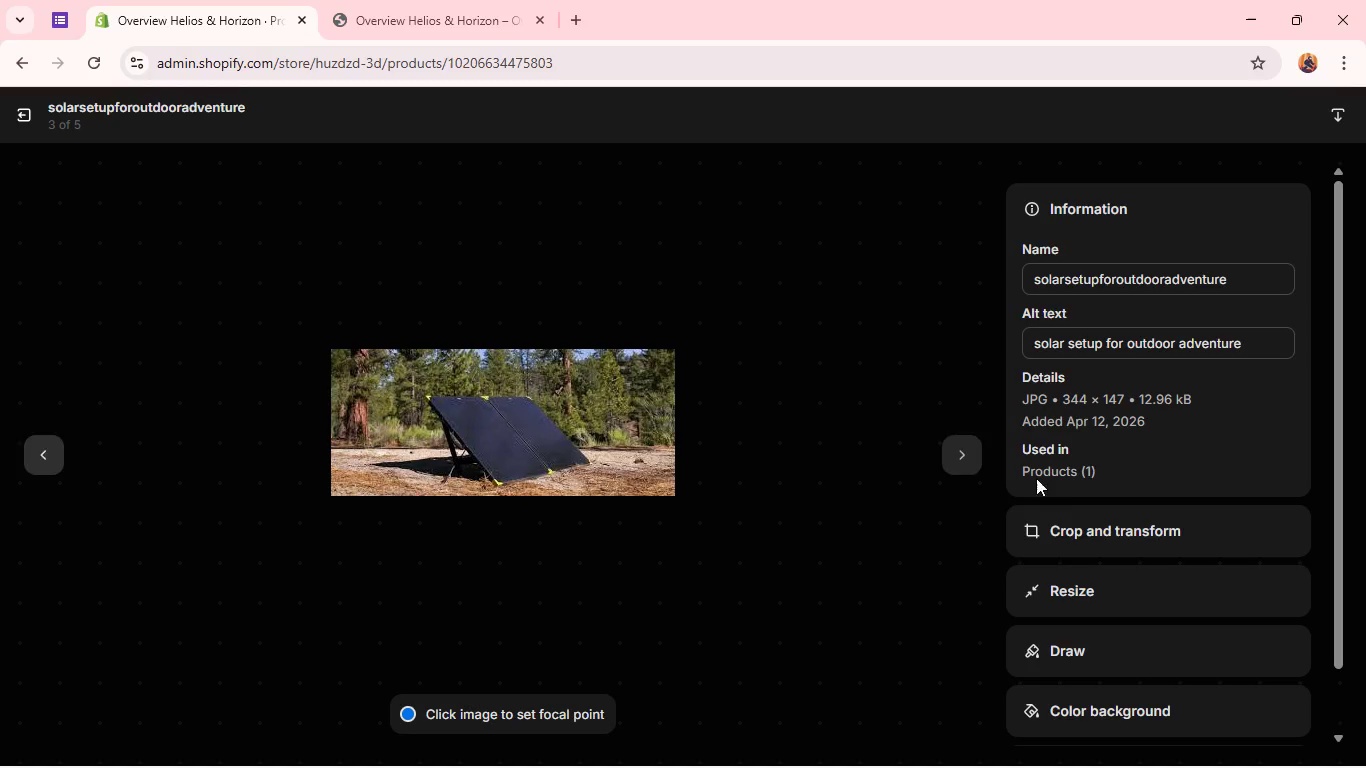 
left_click([1085, 544])
 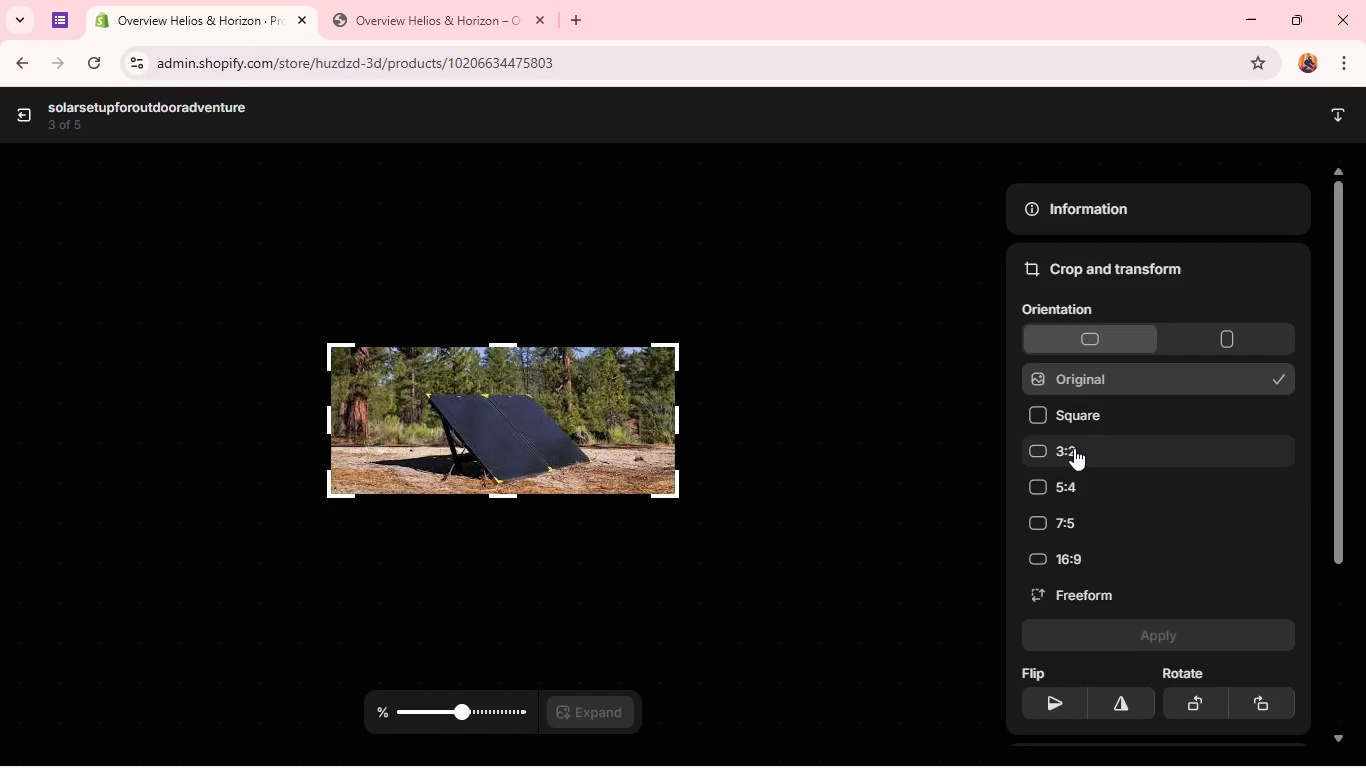 
left_click([1074, 448])
 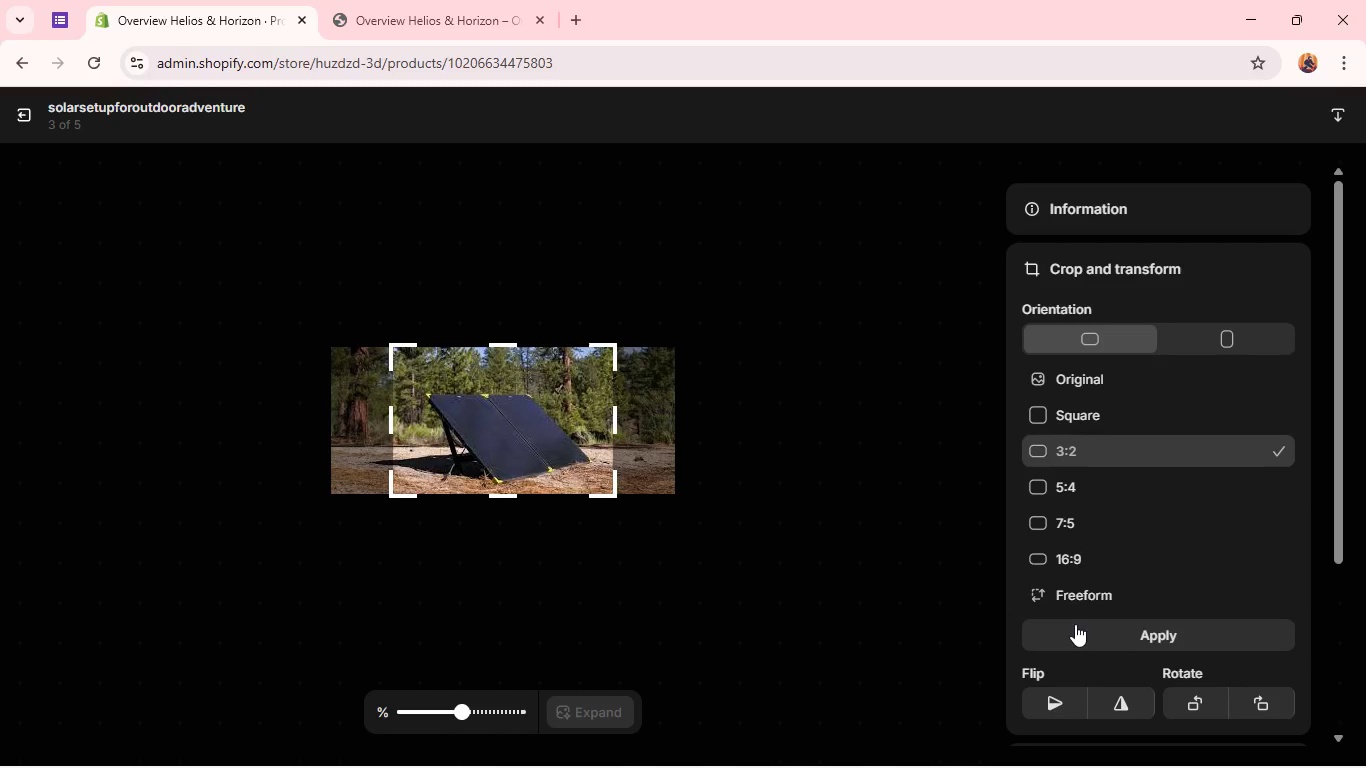 
left_click([1074, 627])
 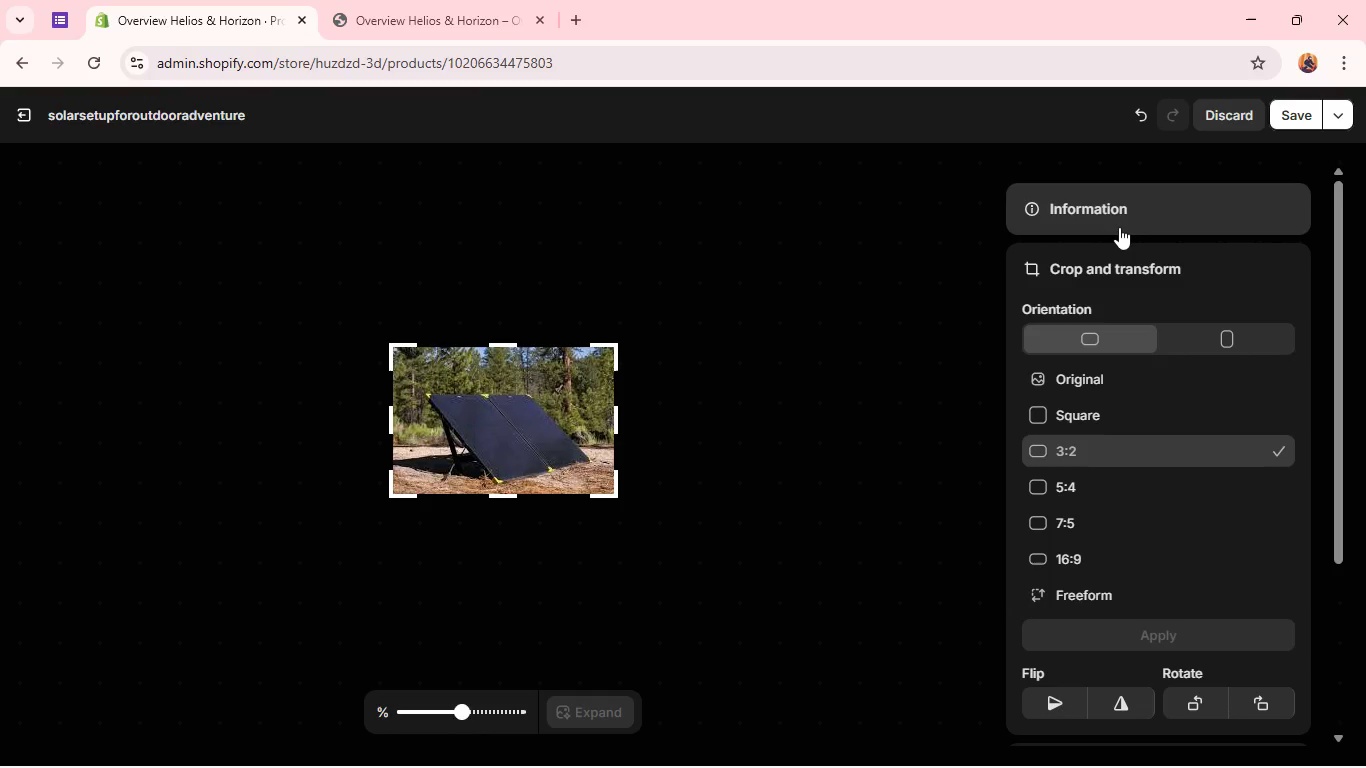 
left_click([1117, 226])
 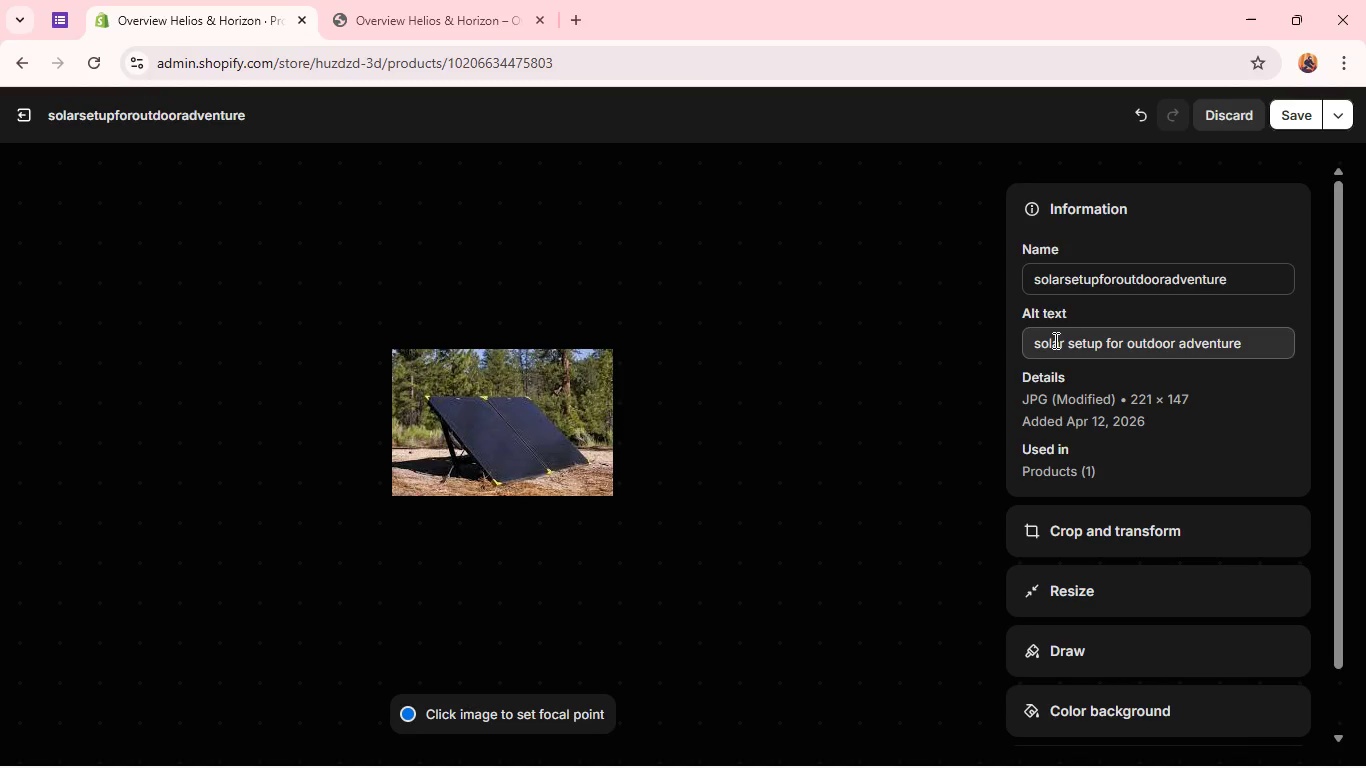 
wait(6.33)
 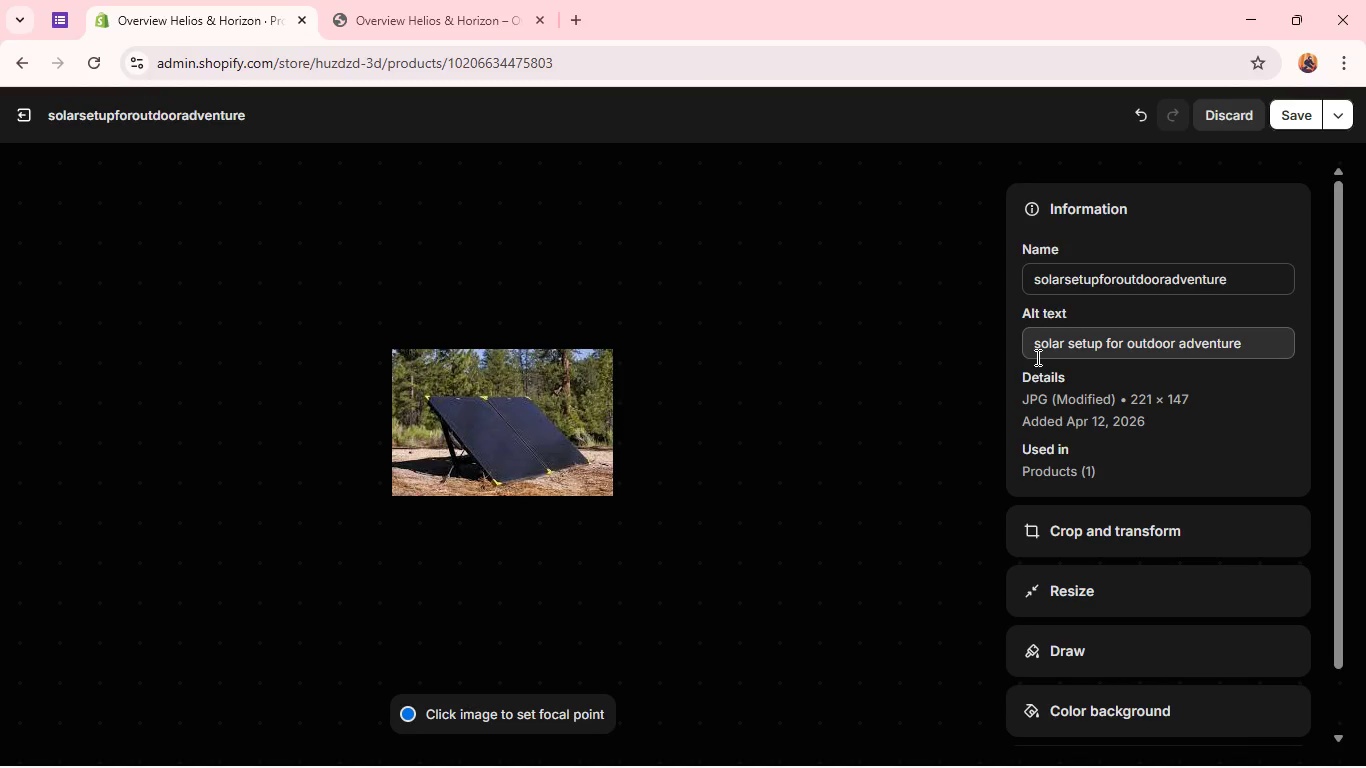 
left_click([1291, 122])
 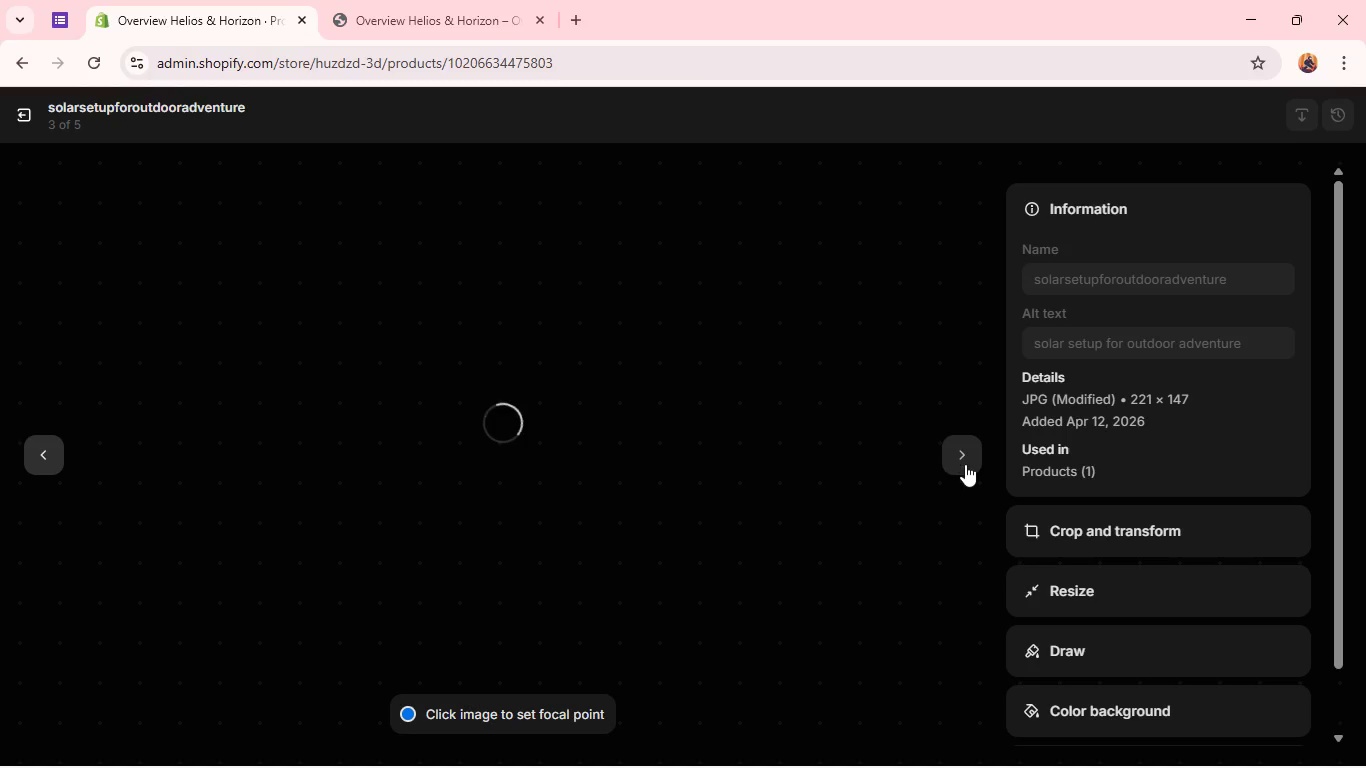 
wait(7.81)
 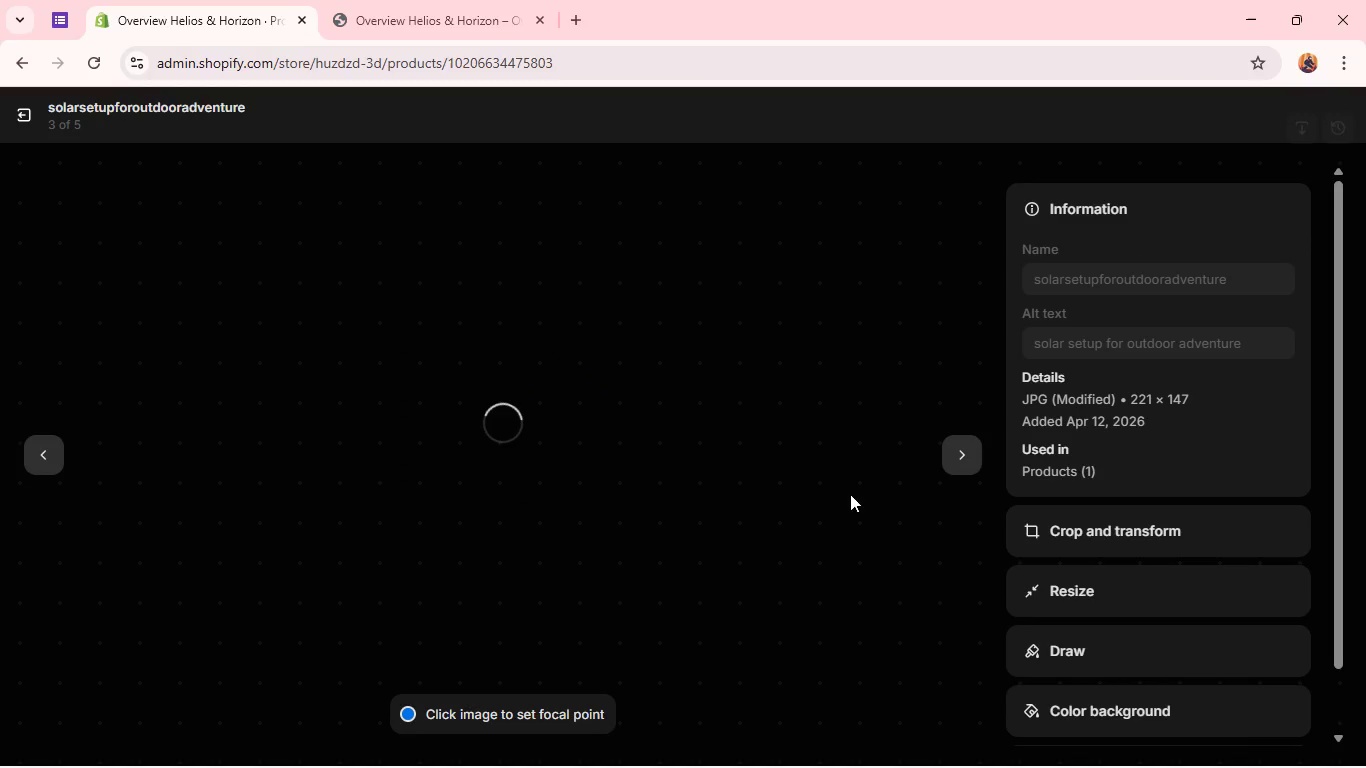 
left_click([951, 451])
 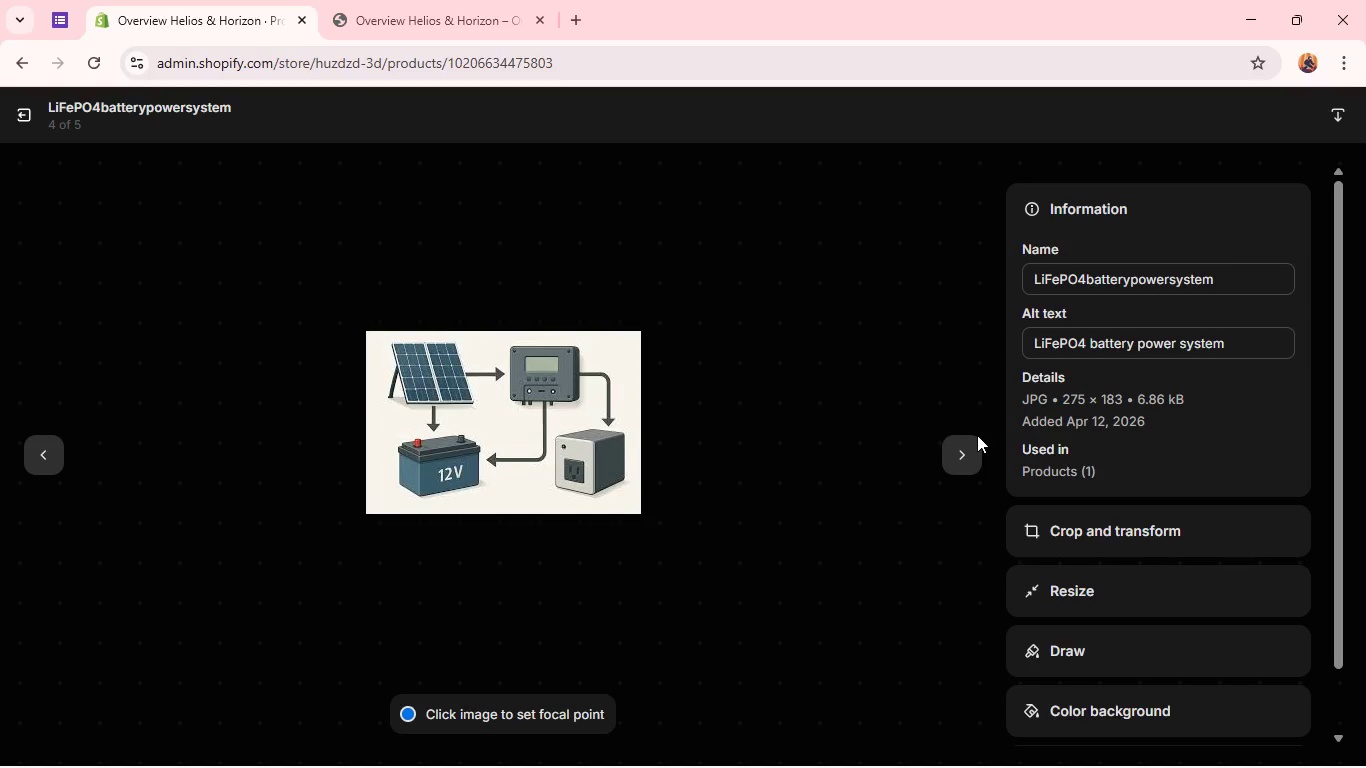 
wait(7.09)
 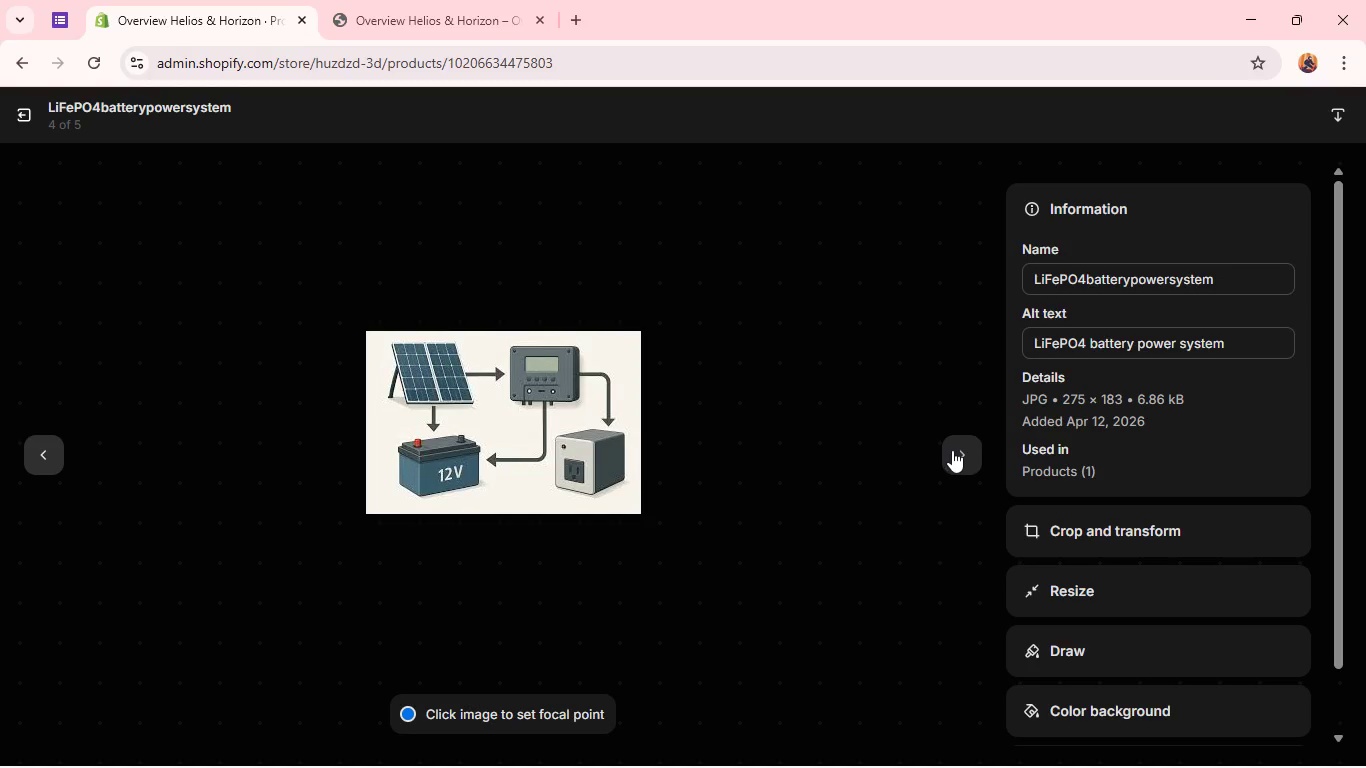 
left_click_drag(start_coordinate=[1075, 557], to_coordinate=[1070, 535])
 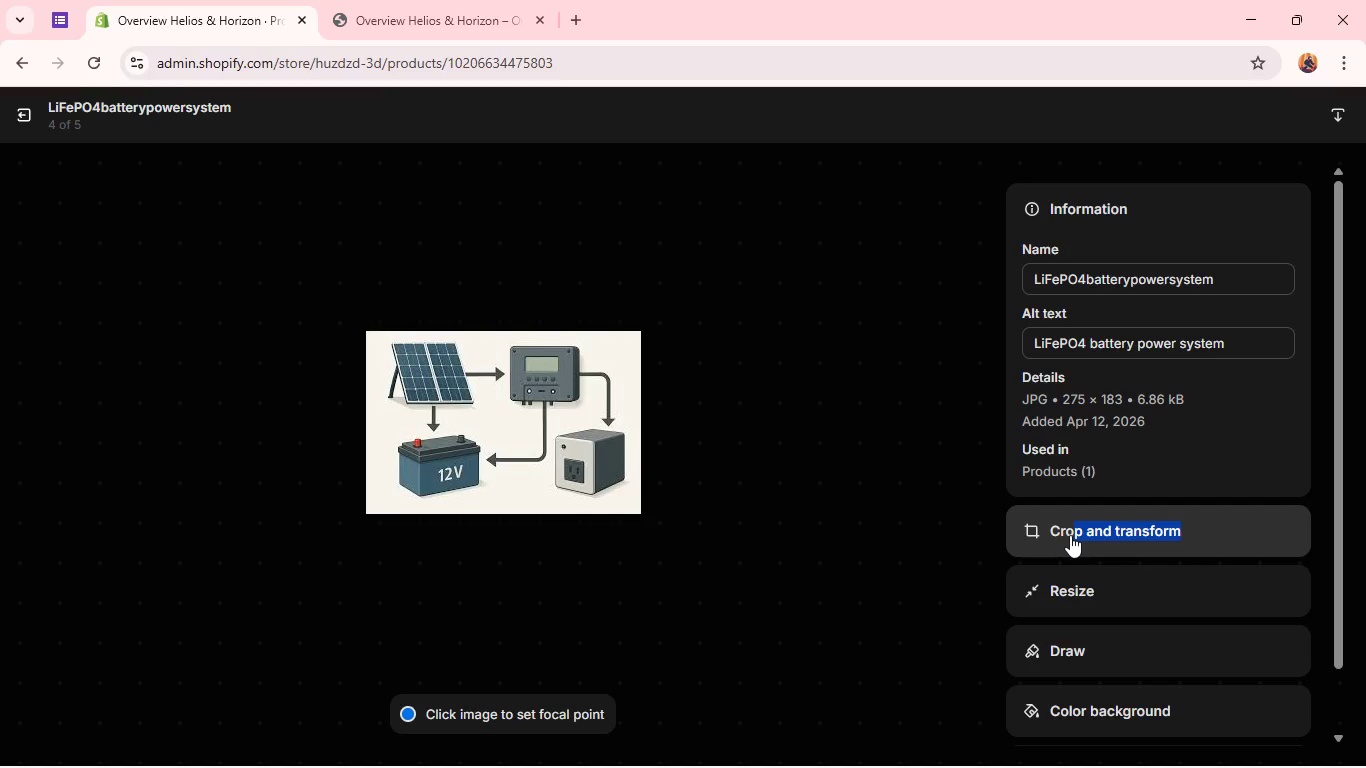 
left_click([1070, 535])
 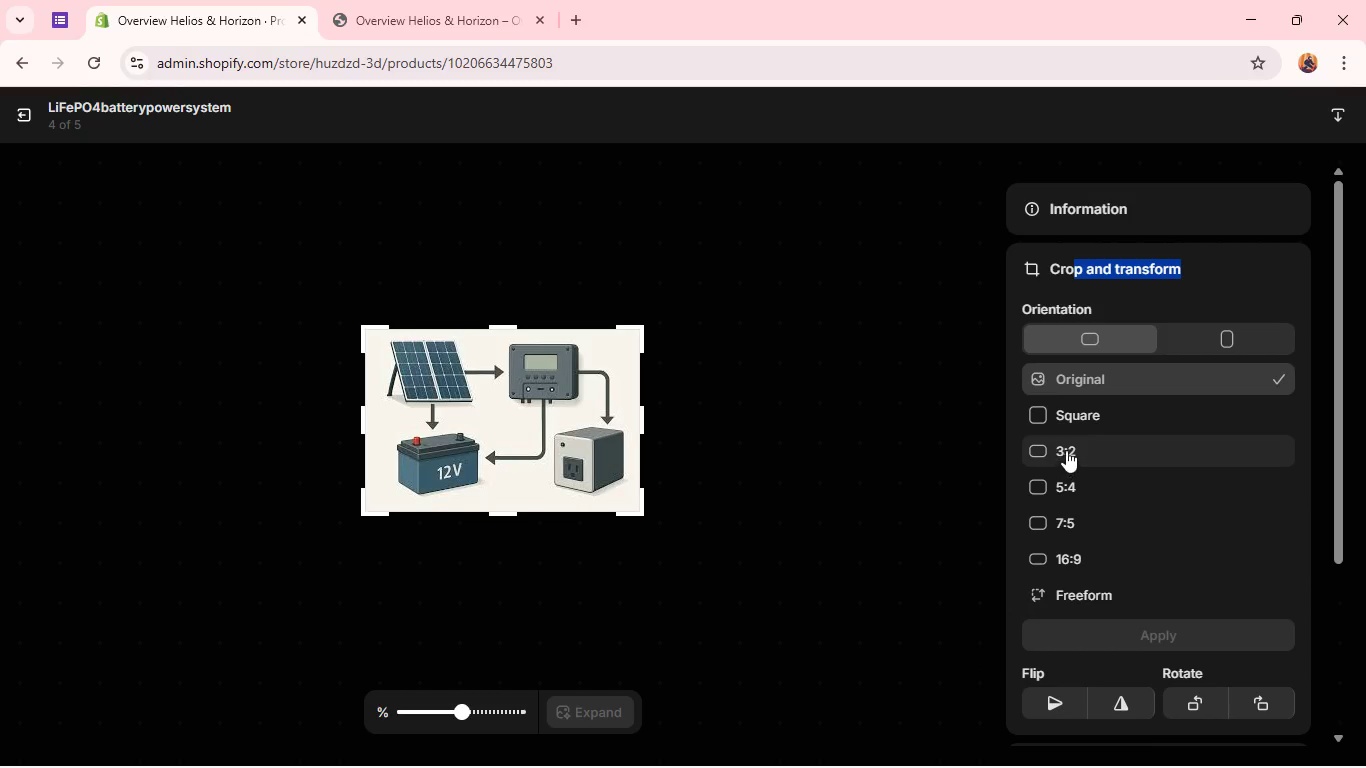 
left_click([1066, 450])
 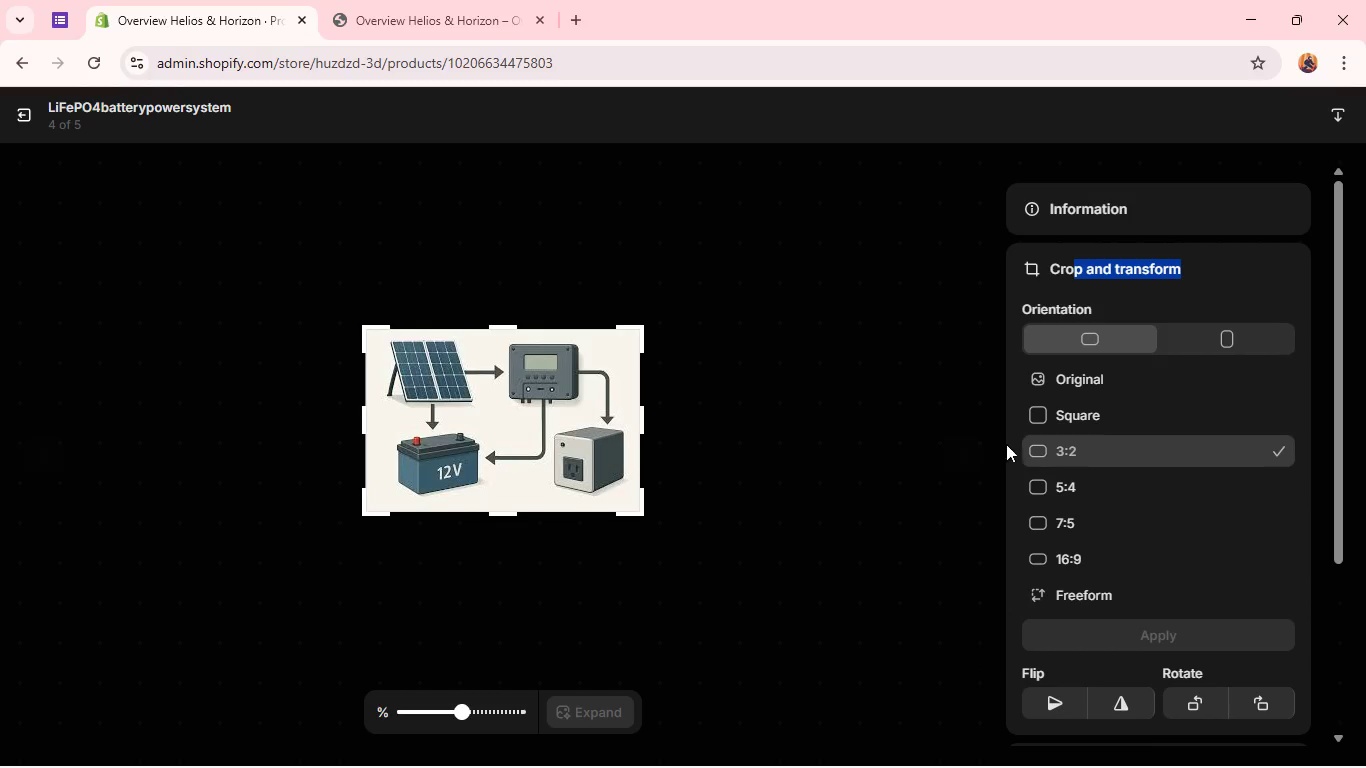 
left_click([1042, 452])
 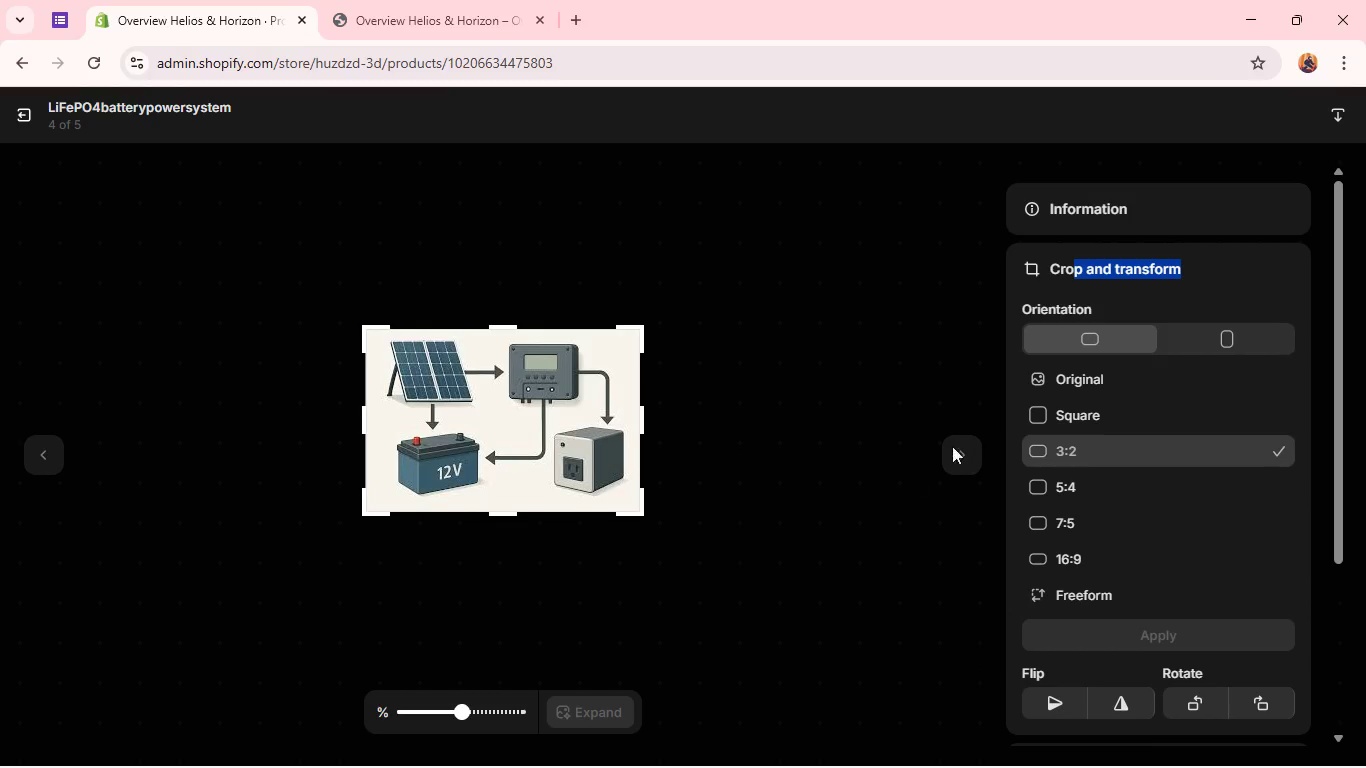 
left_click([962, 441])
 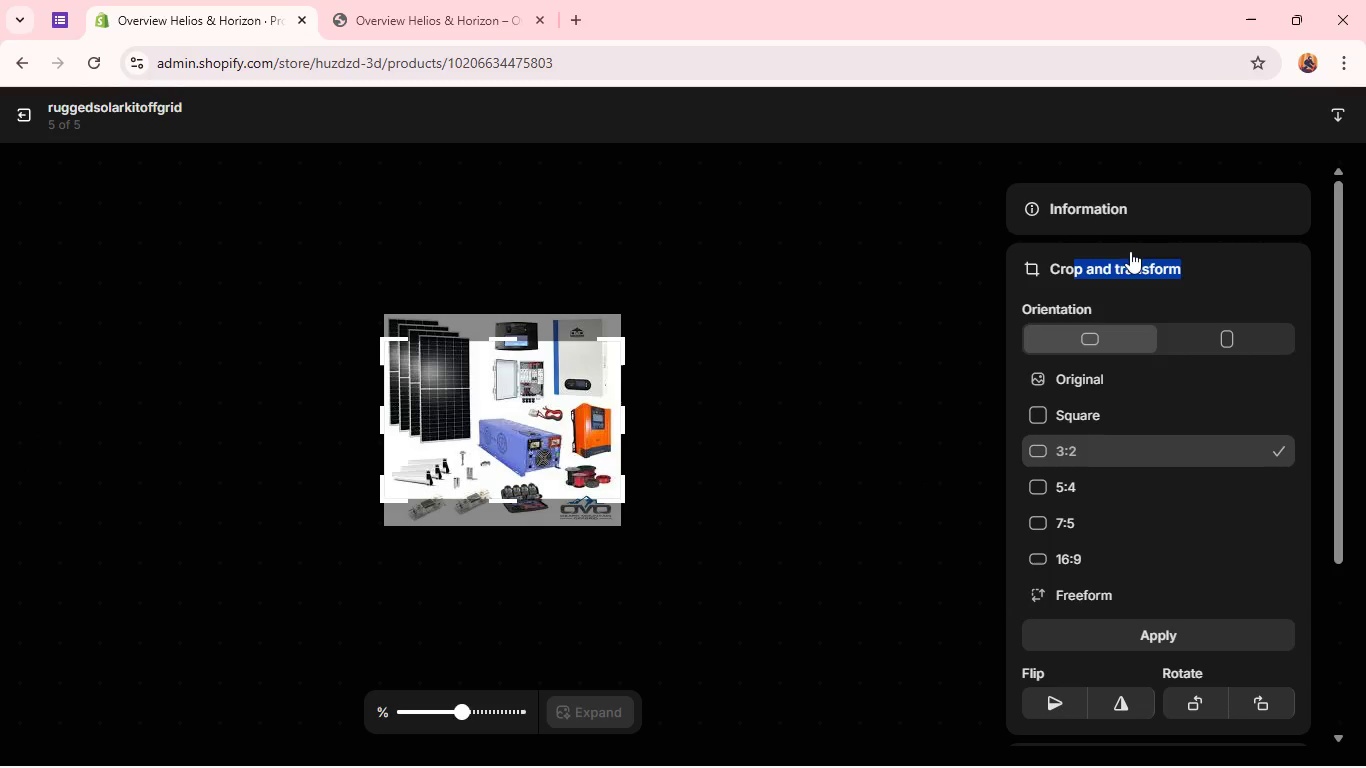 
left_click([1106, 217])
 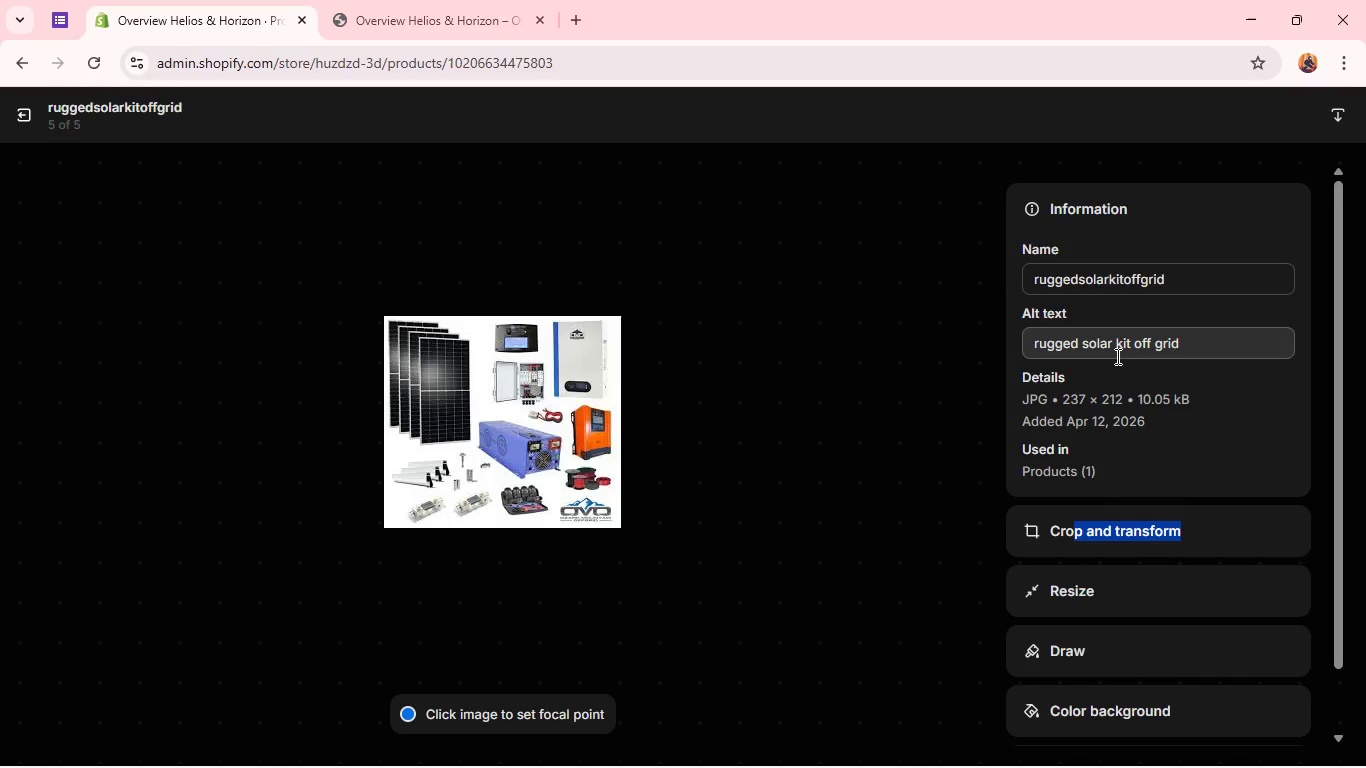 
wait(7.8)
 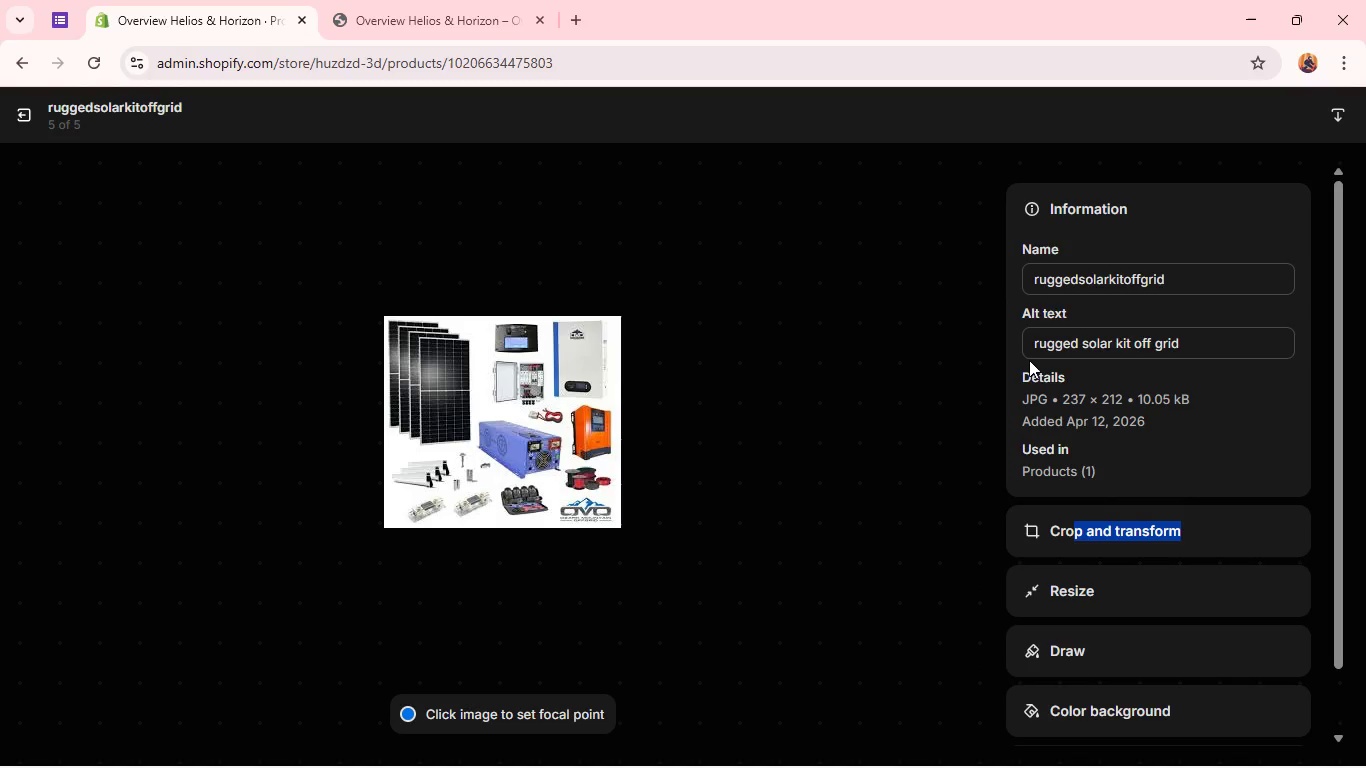 
left_click([1083, 547])
 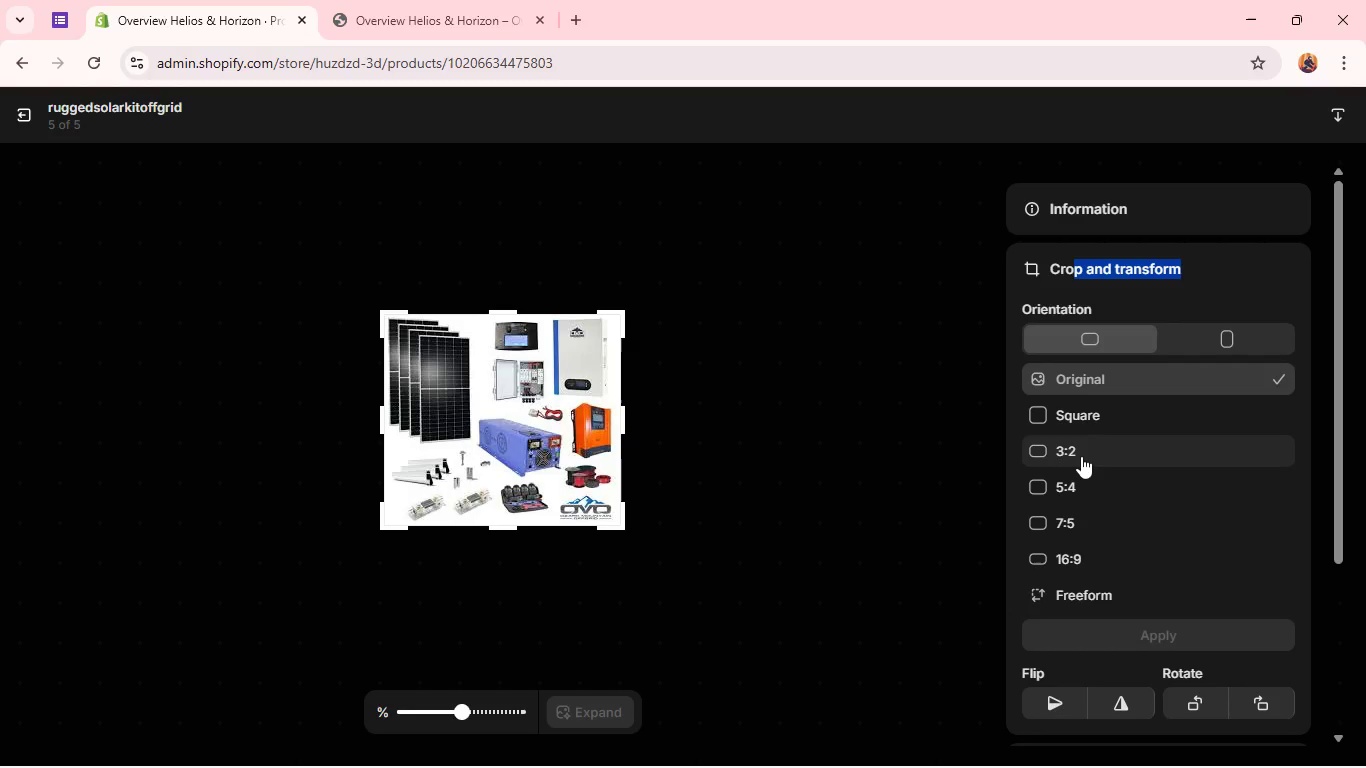 
left_click([1080, 450])
 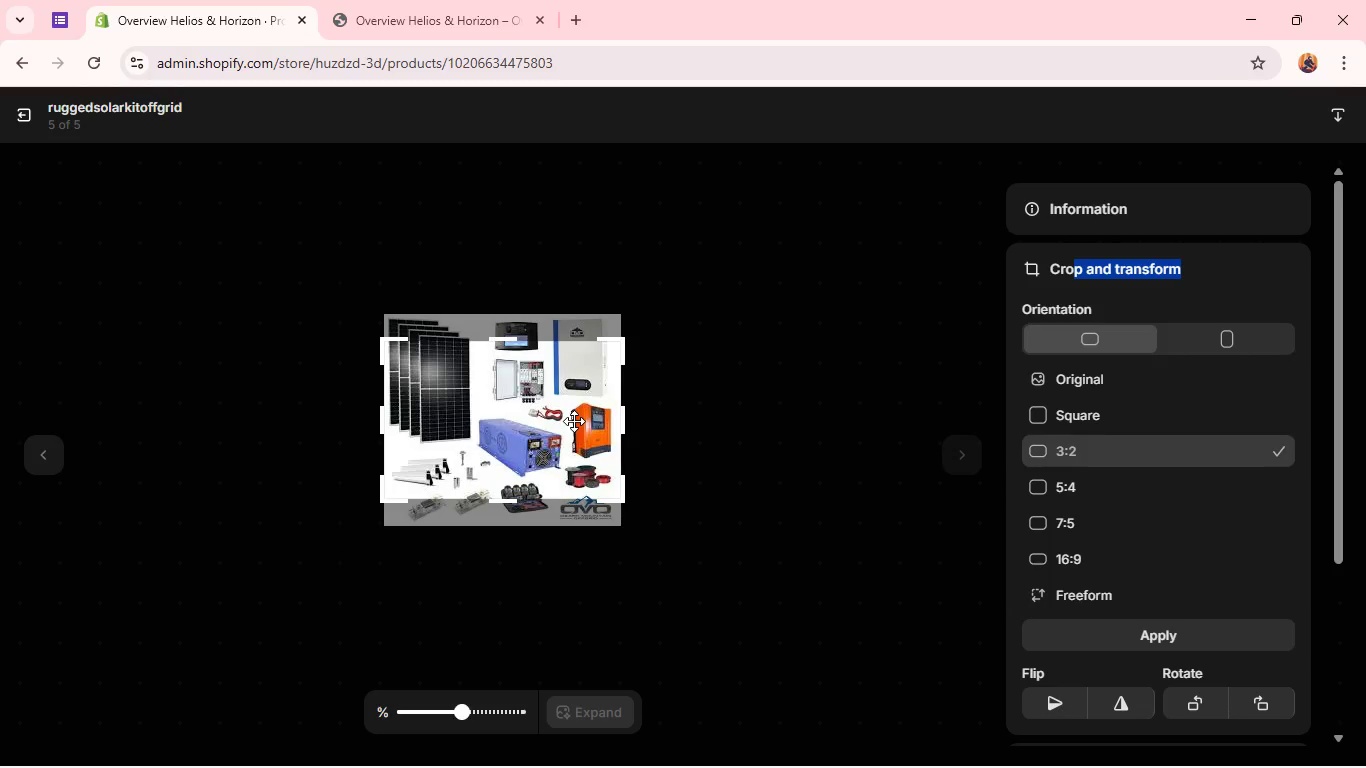 
left_click_drag(start_coordinate=[574, 421], to_coordinate=[576, 398])
 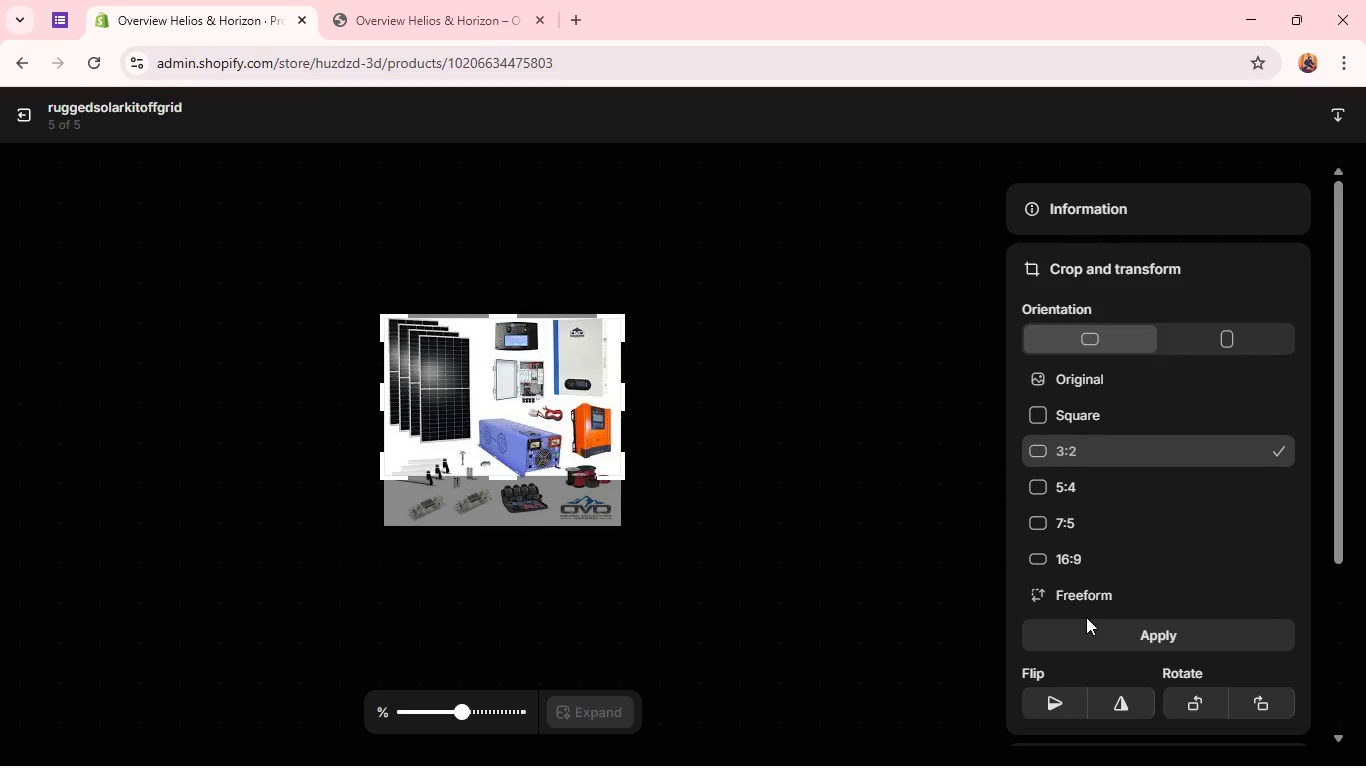 
left_click([1086, 617])
 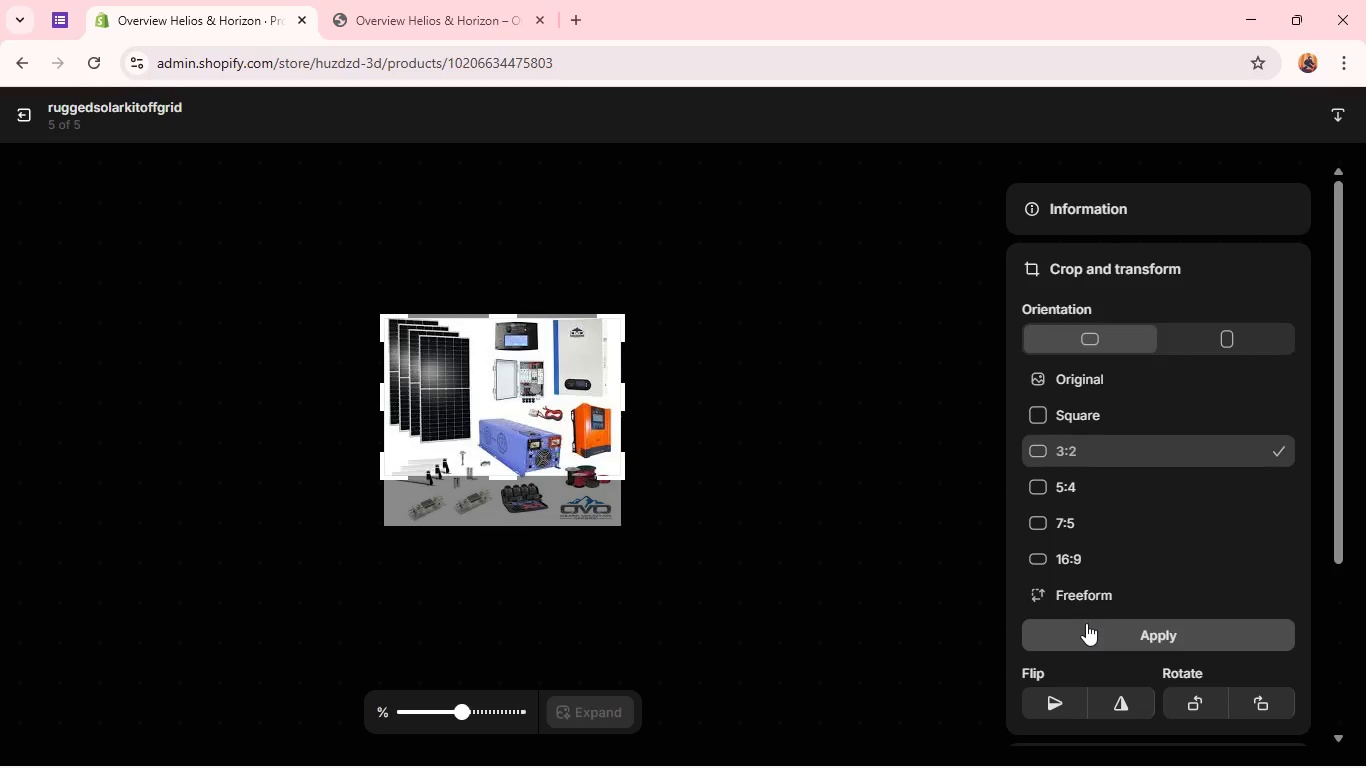 
left_click([1086, 623])
 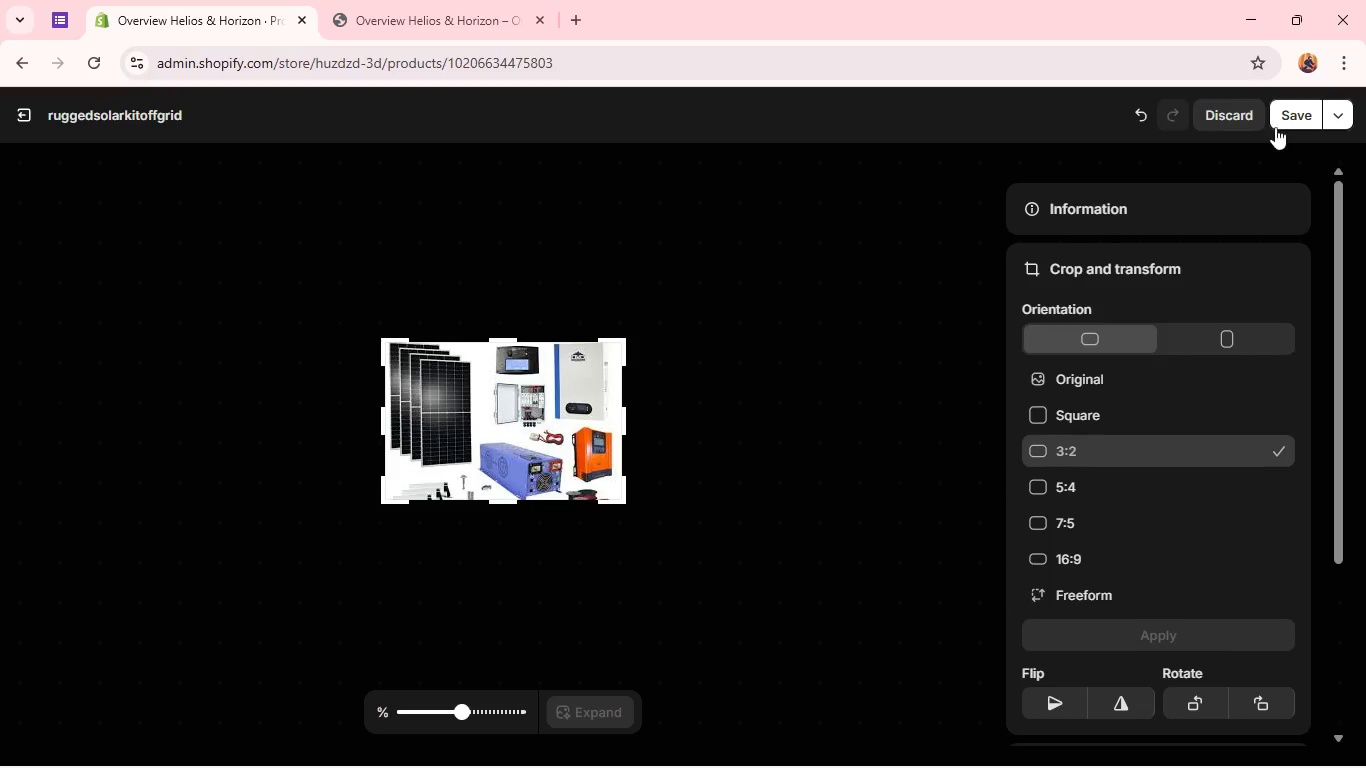 
left_click([1285, 117])
 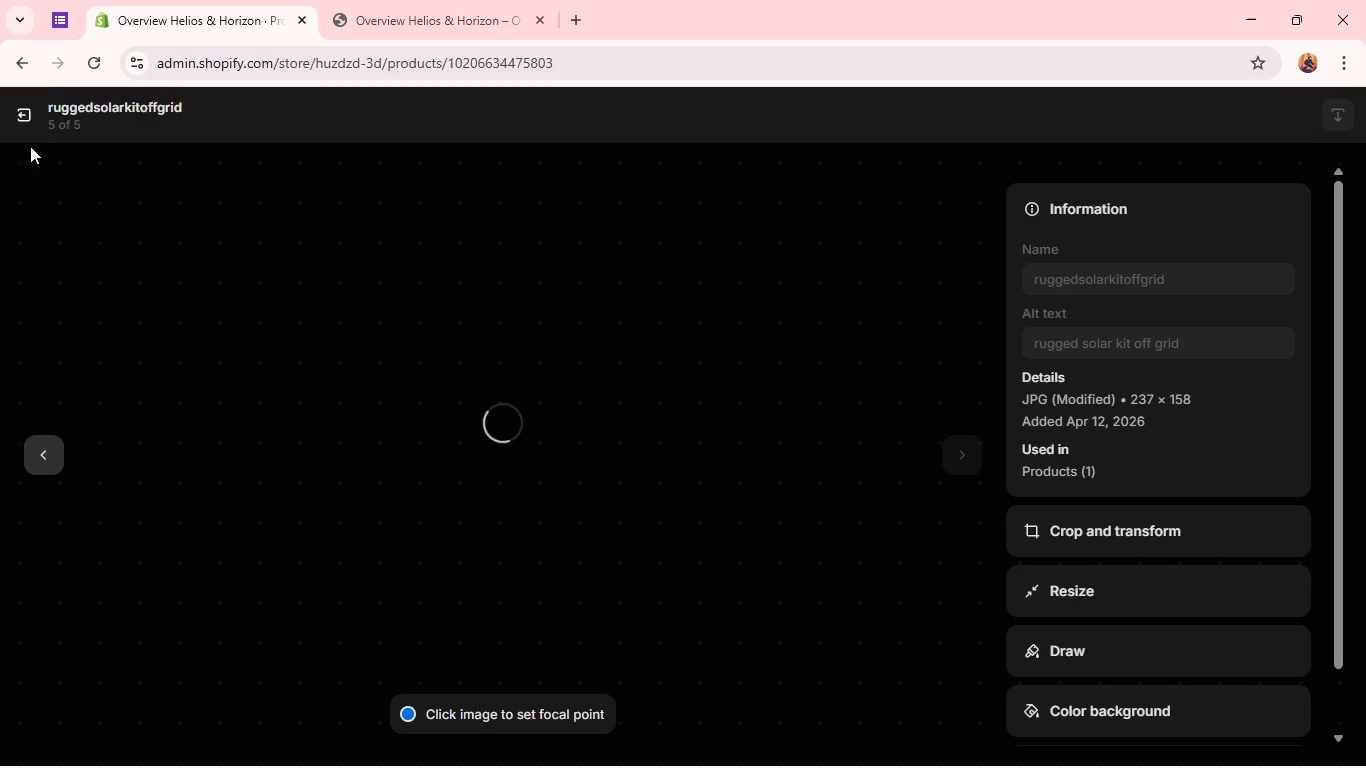 
left_click([17, 119])
 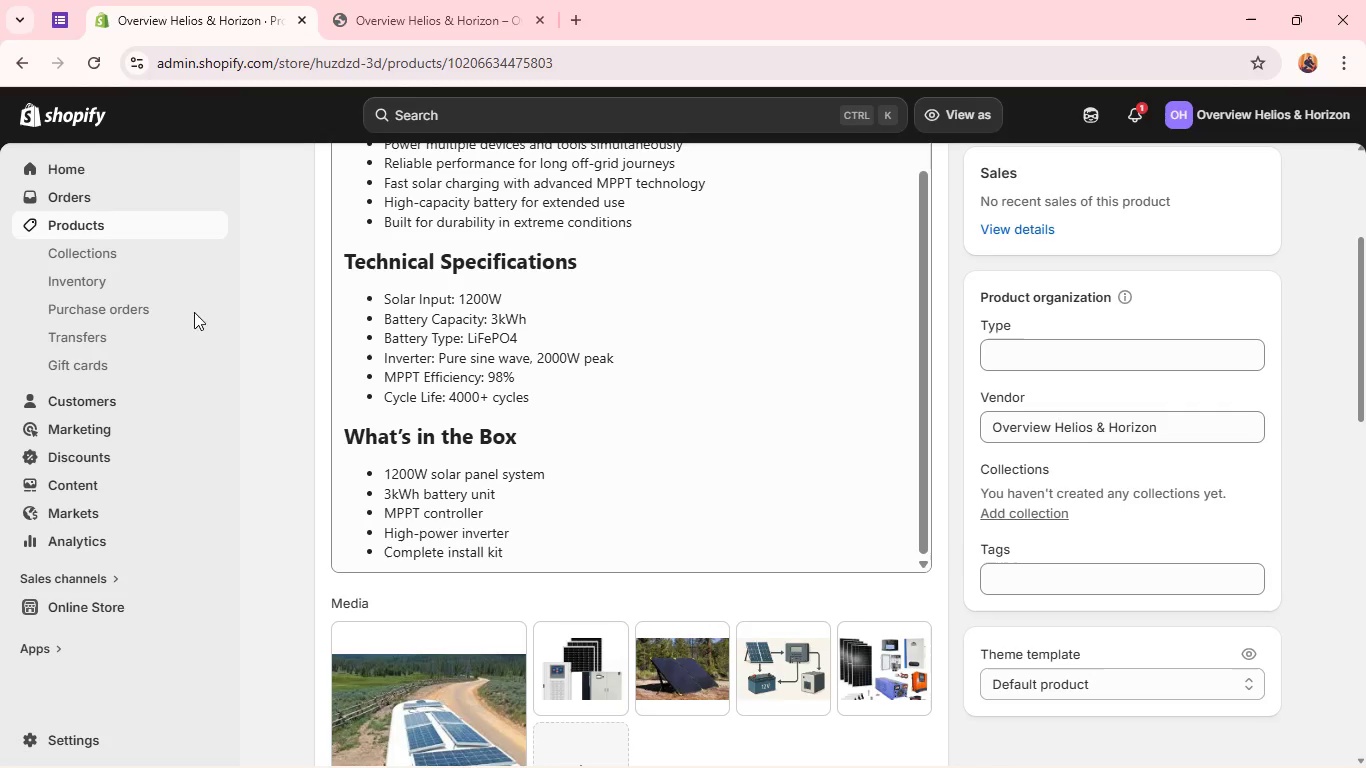 
left_click([185, 237])
 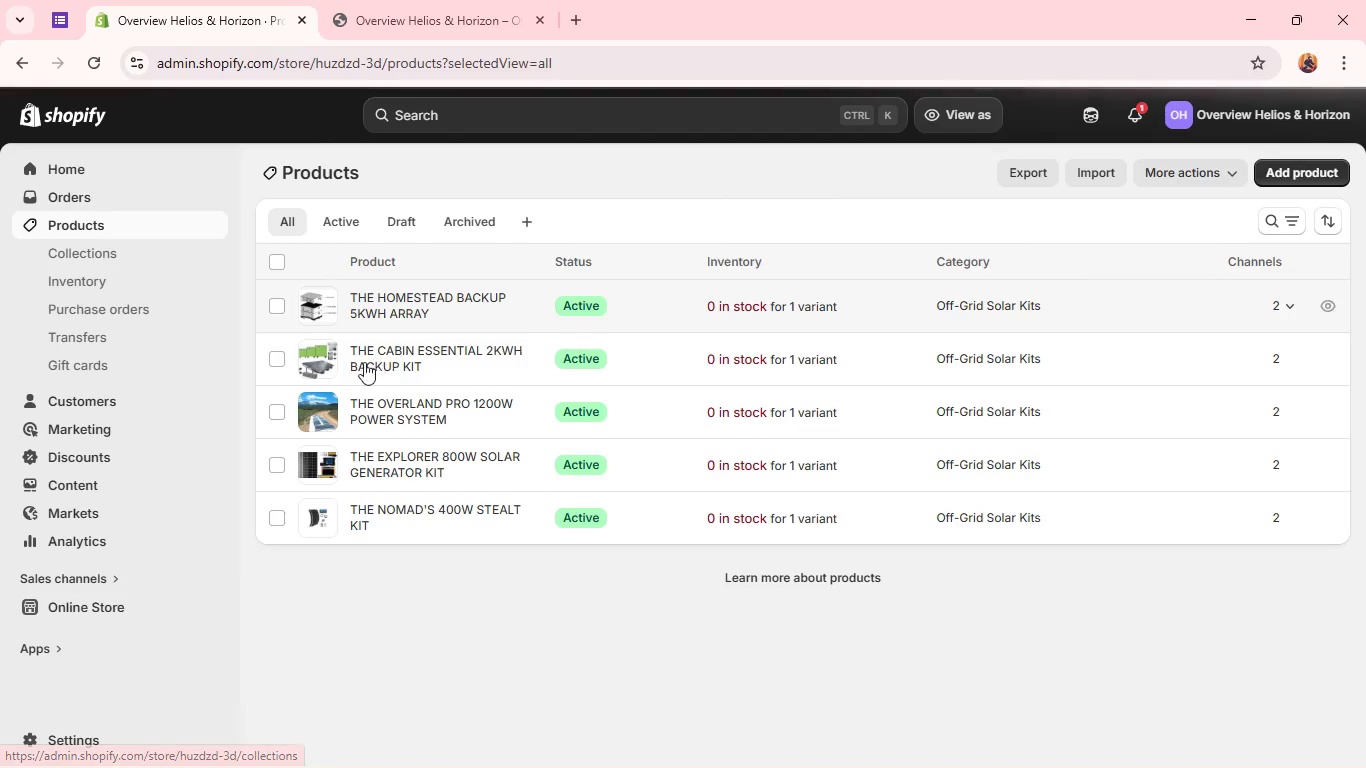 
double_click([318, 350])
 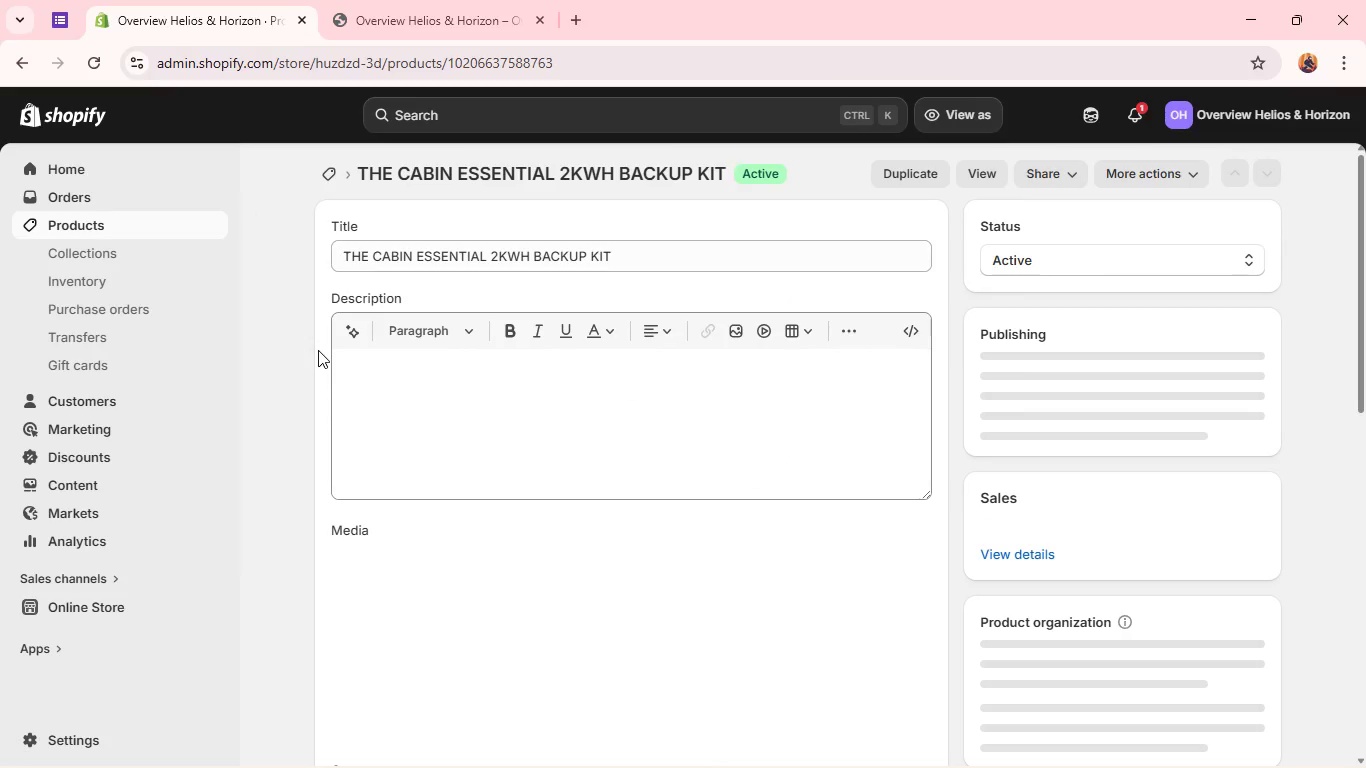 
mouse_move([537, 480])
 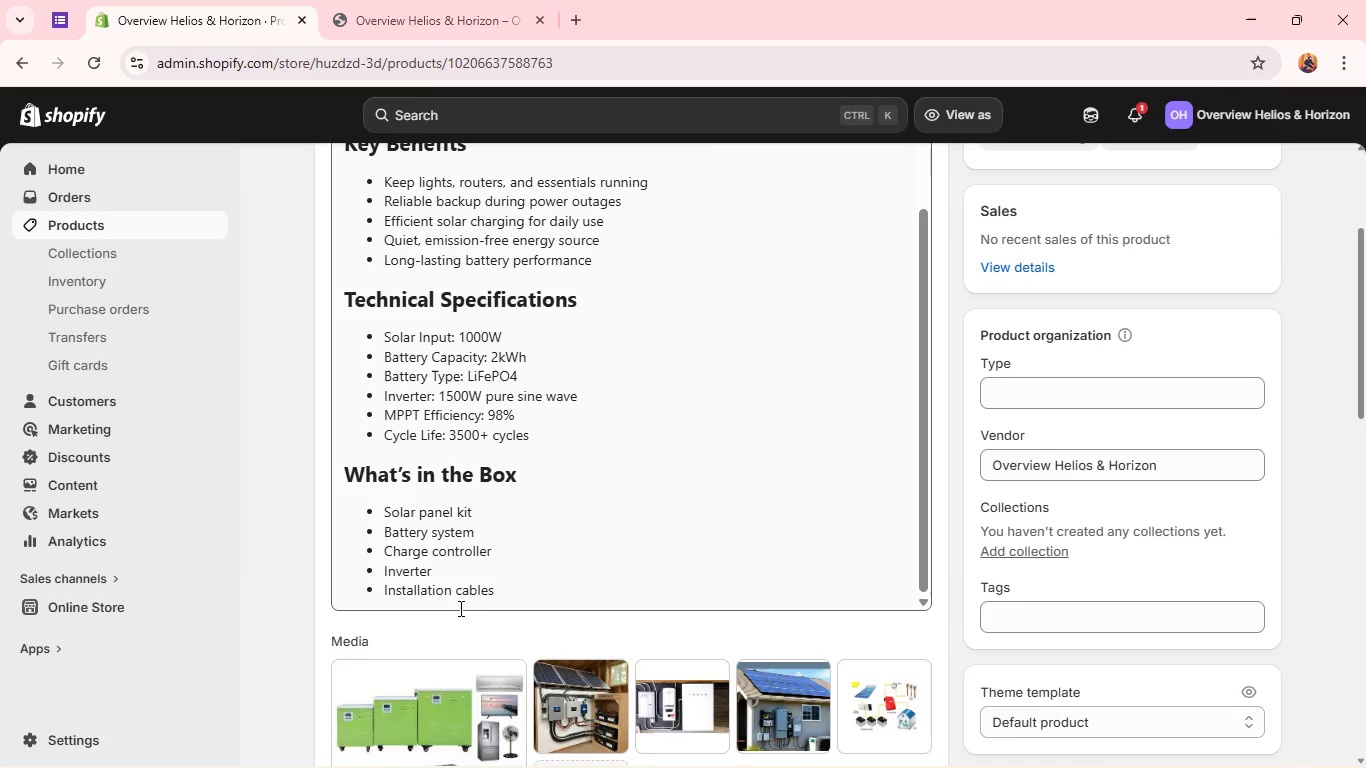 
left_click([459, 608])
 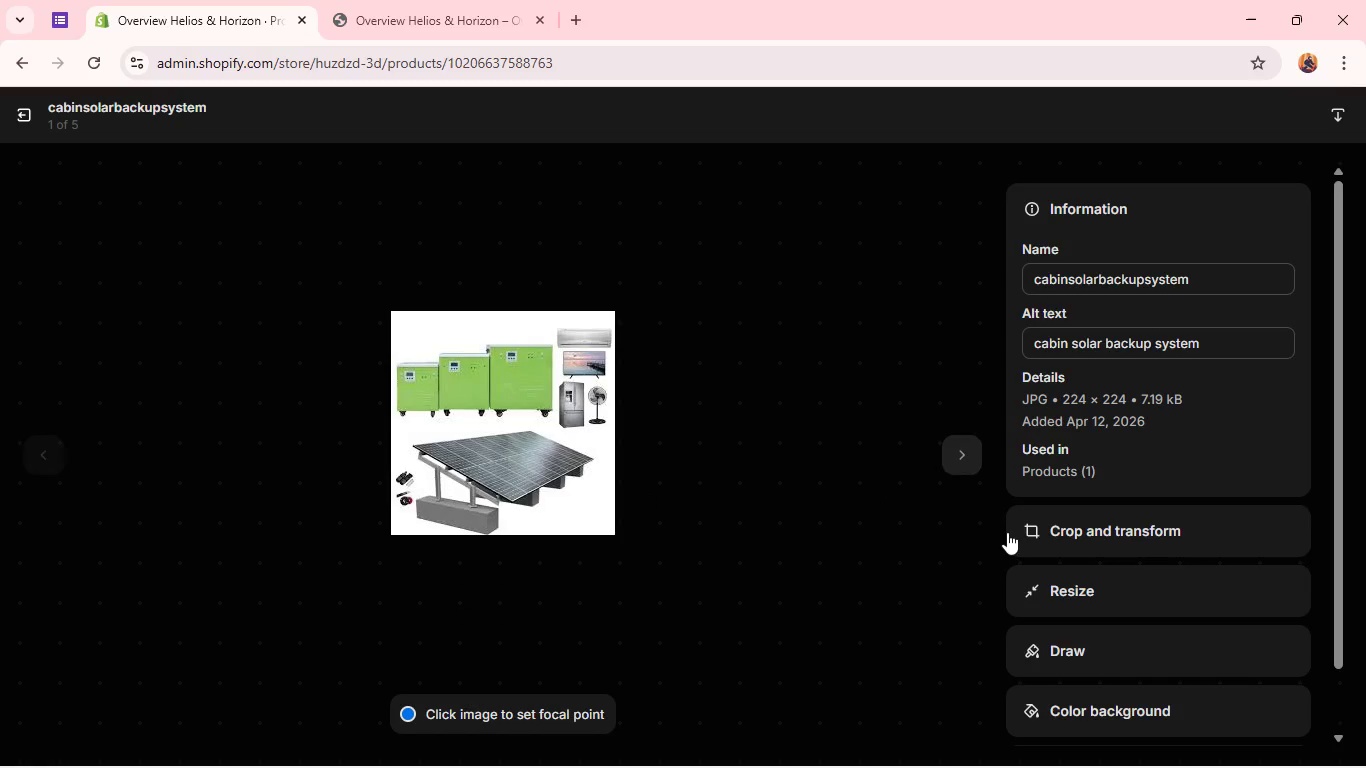 
left_click([1042, 533])
 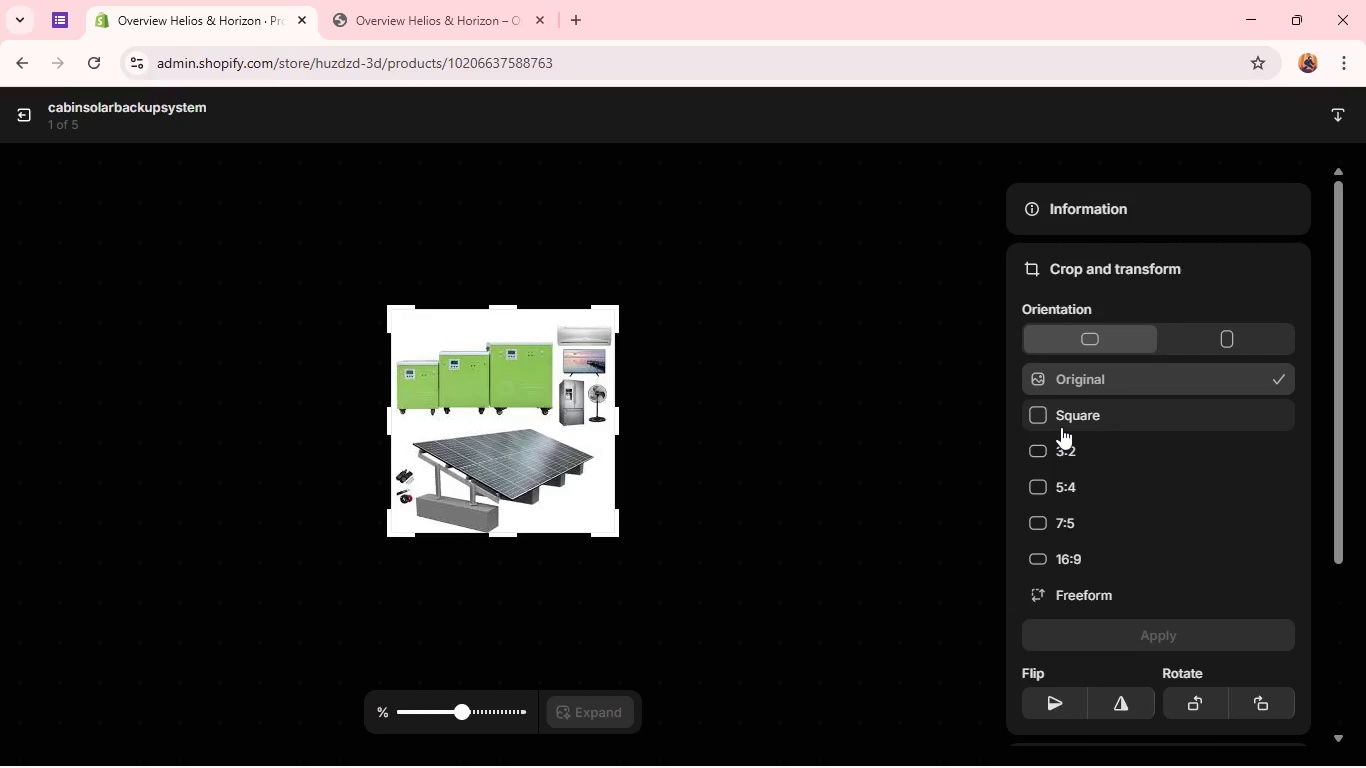 
left_click([1061, 427])
 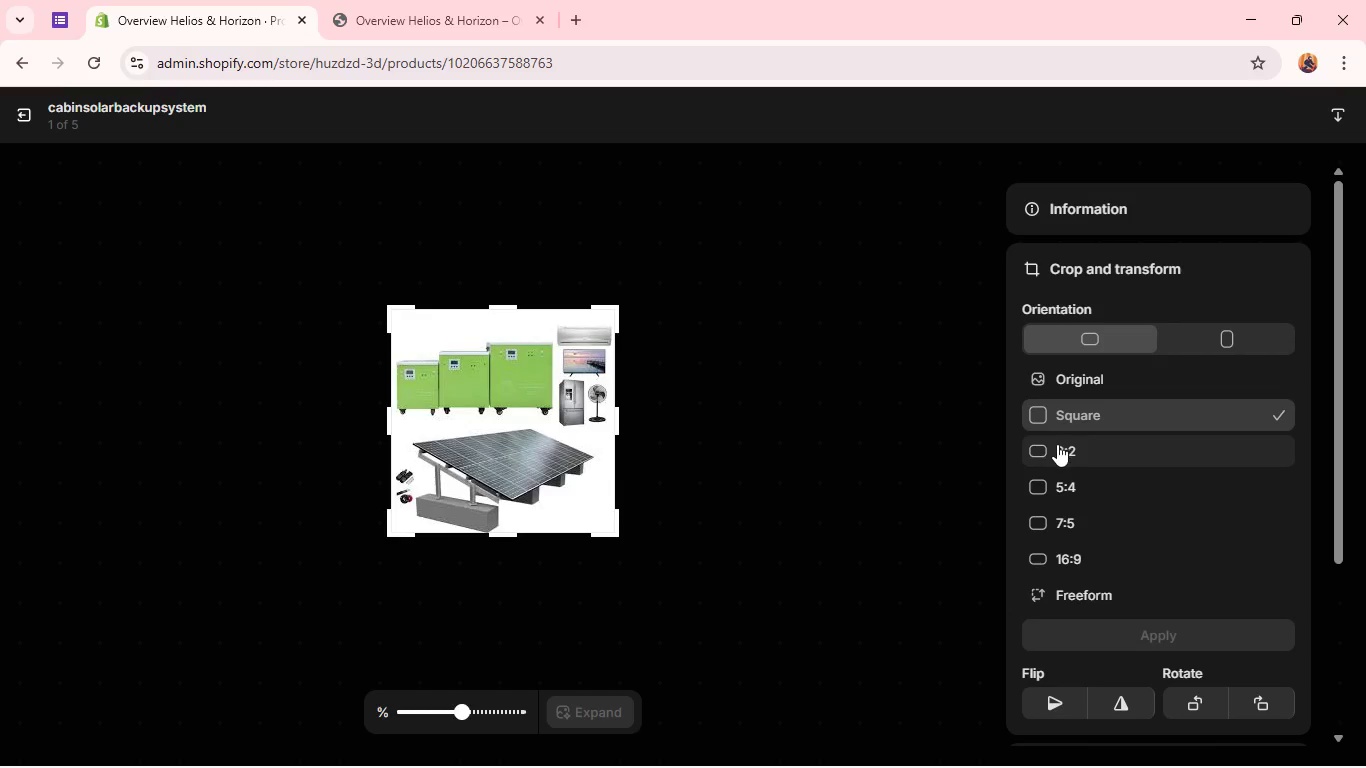 
left_click([1057, 446])
 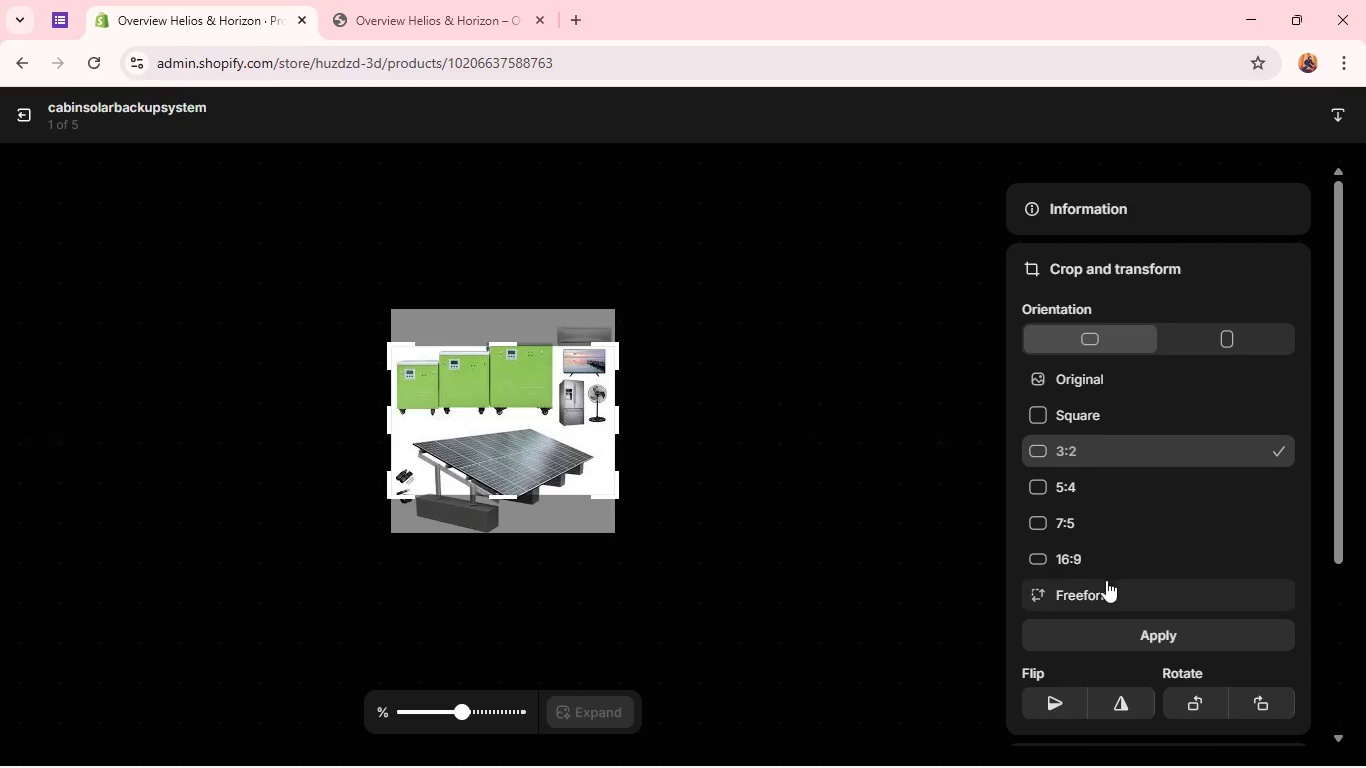 
left_click([1117, 629])
 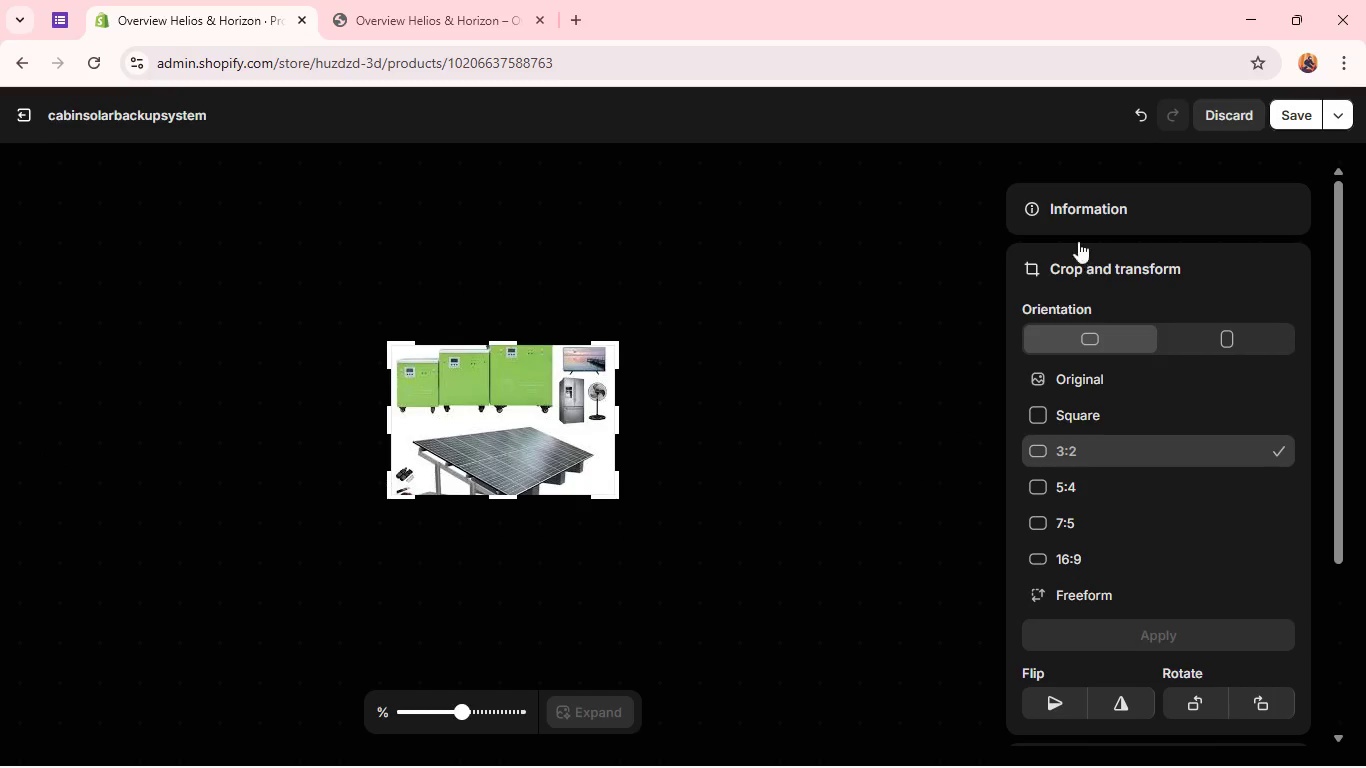 
left_click([1074, 220])
 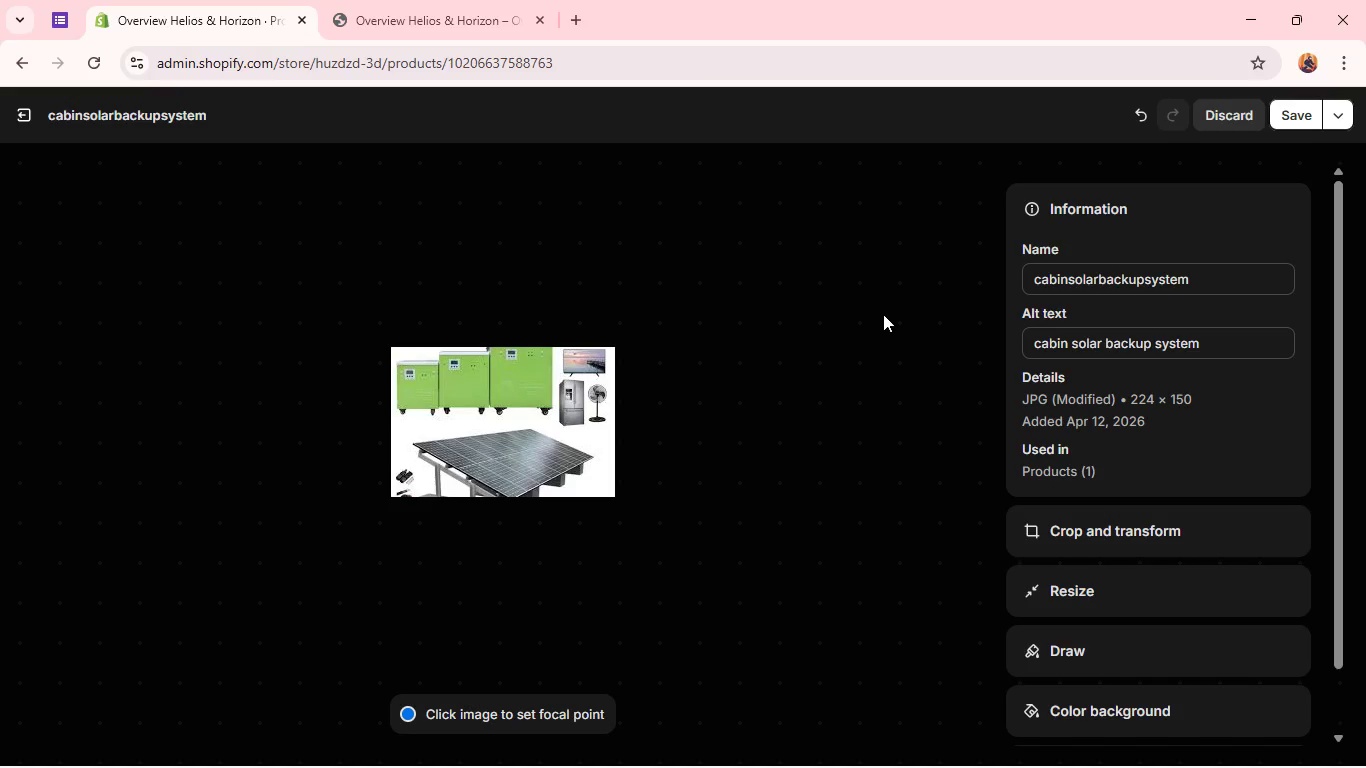 
left_click([1291, 114])
 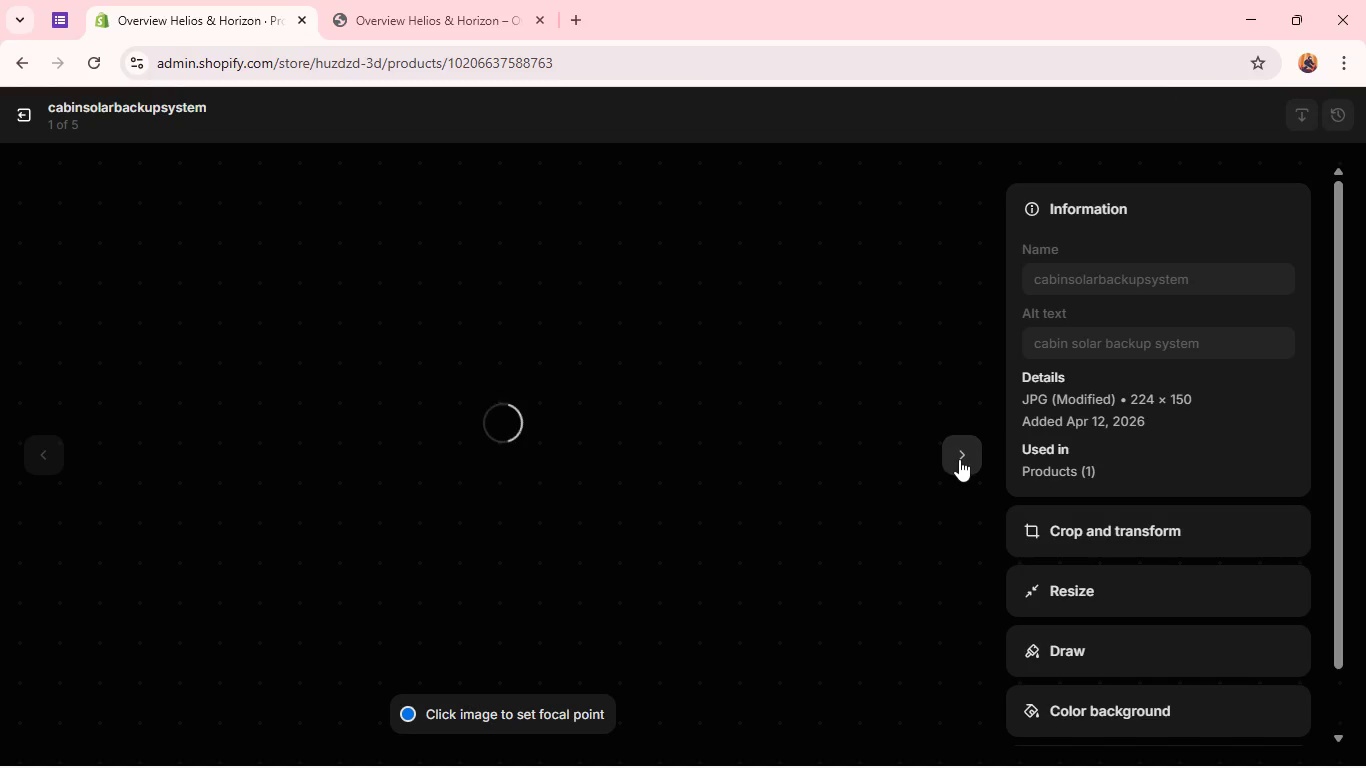 
wait(6.64)
 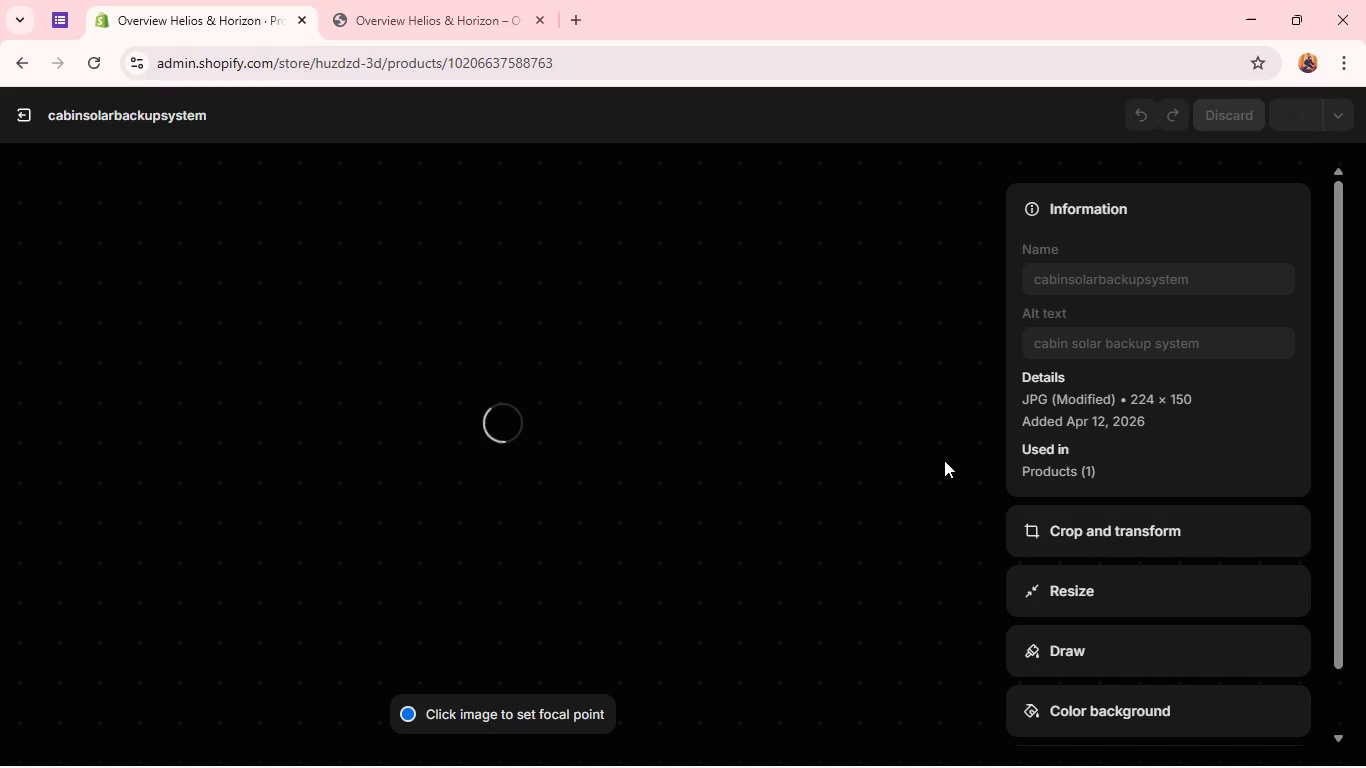 
left_click([959, 459])
 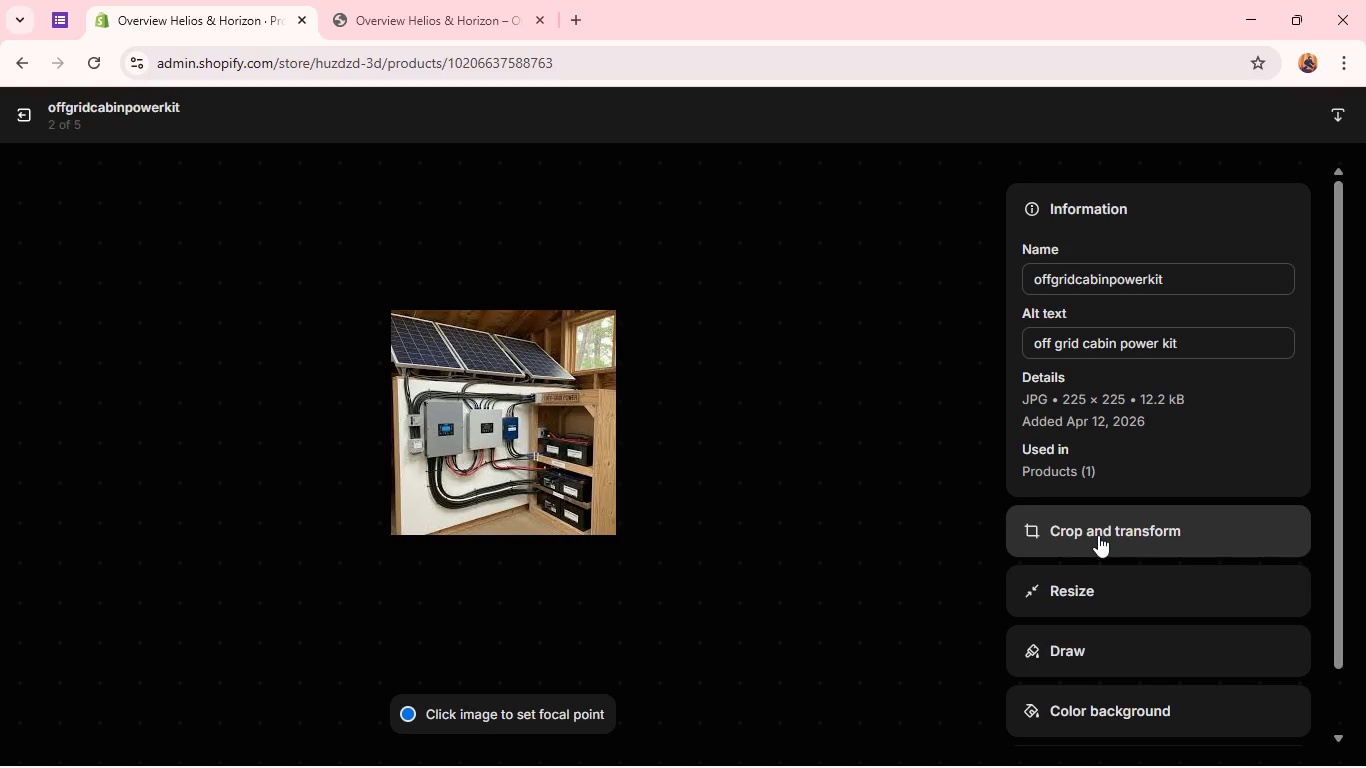 
wait(6.67)
 